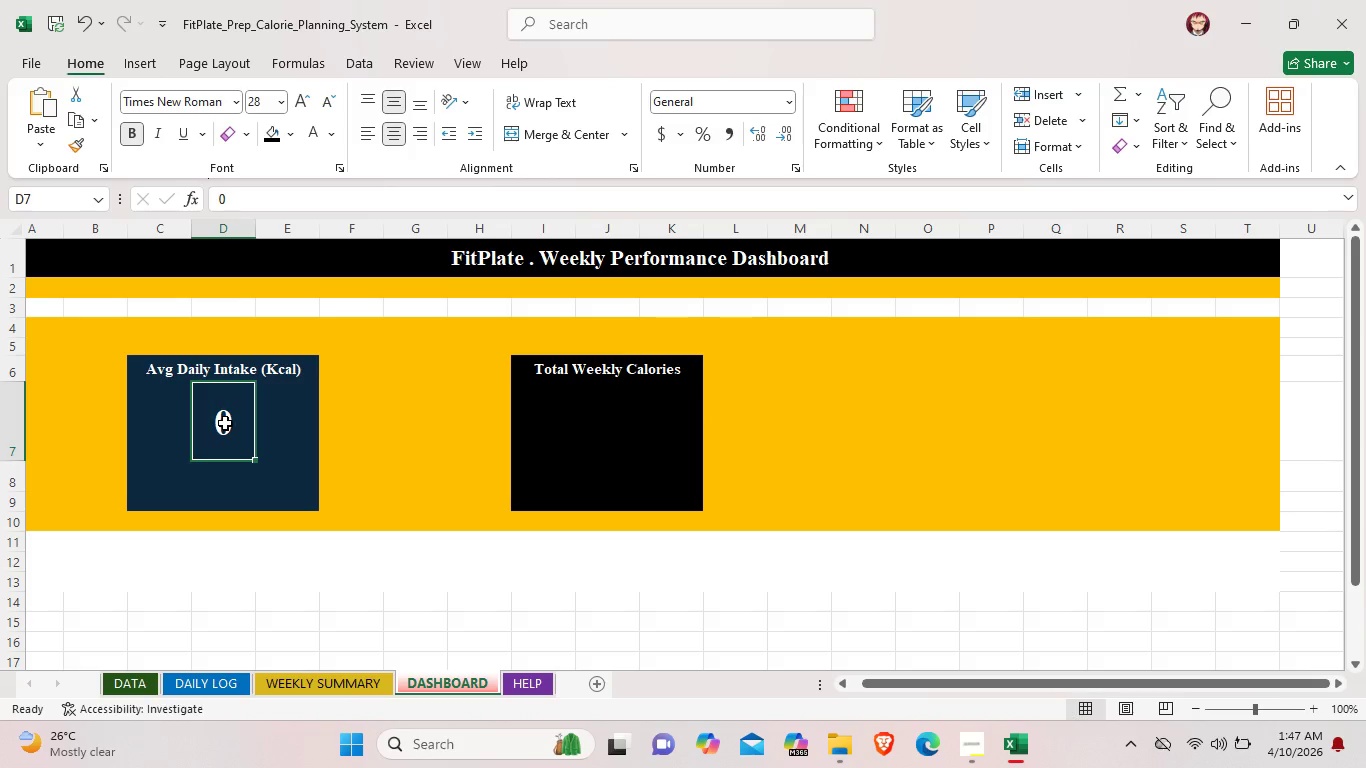 
left_click([225, 423])
 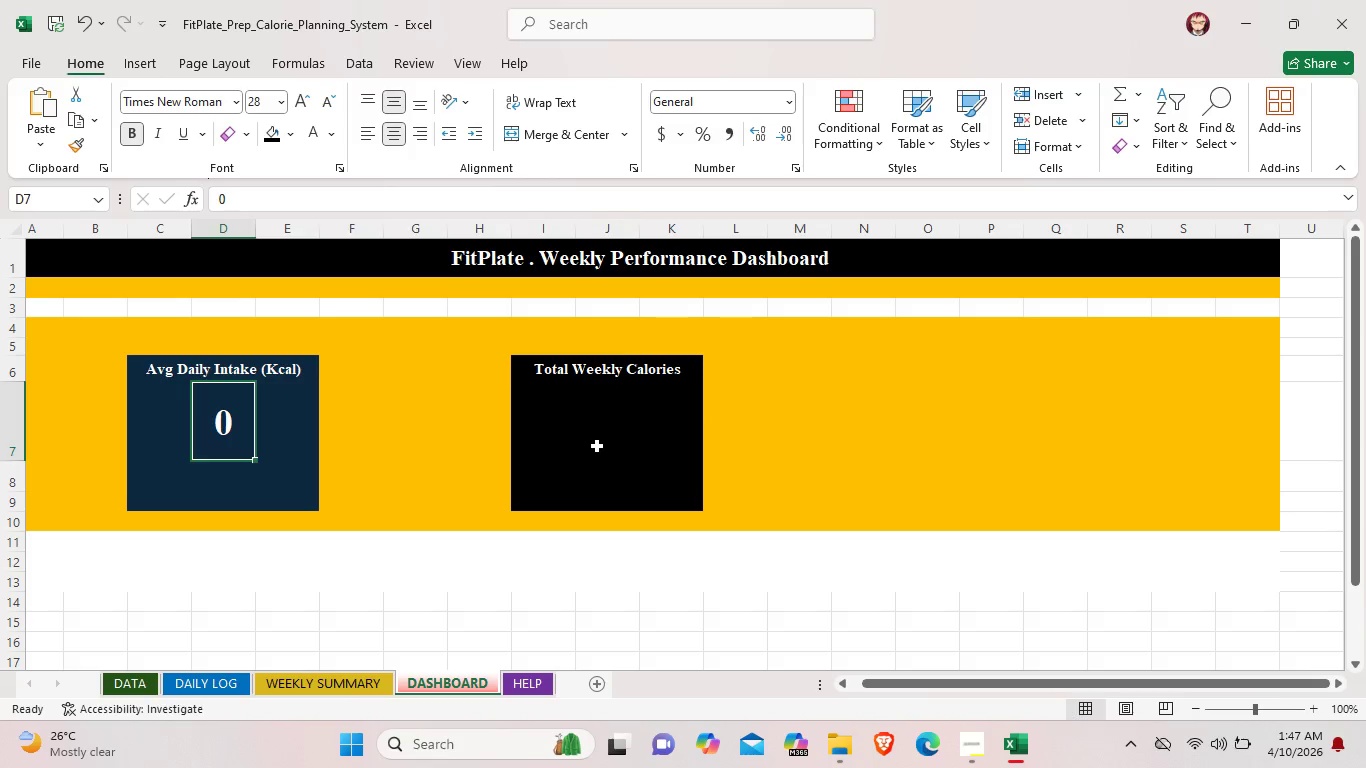 
double_click([597, 446])
 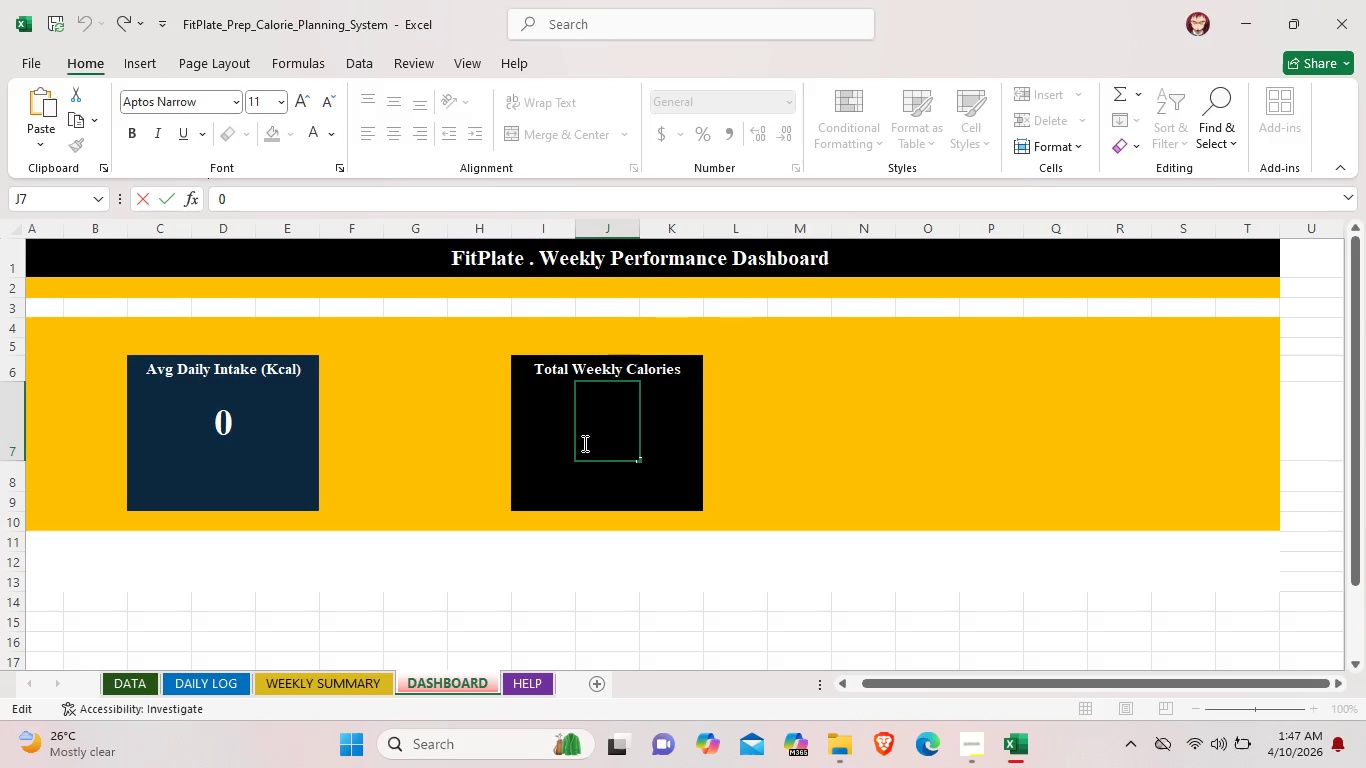 
left_click_drag(start_coordinate=[583, 443], to_coordinate=[633, 451])
 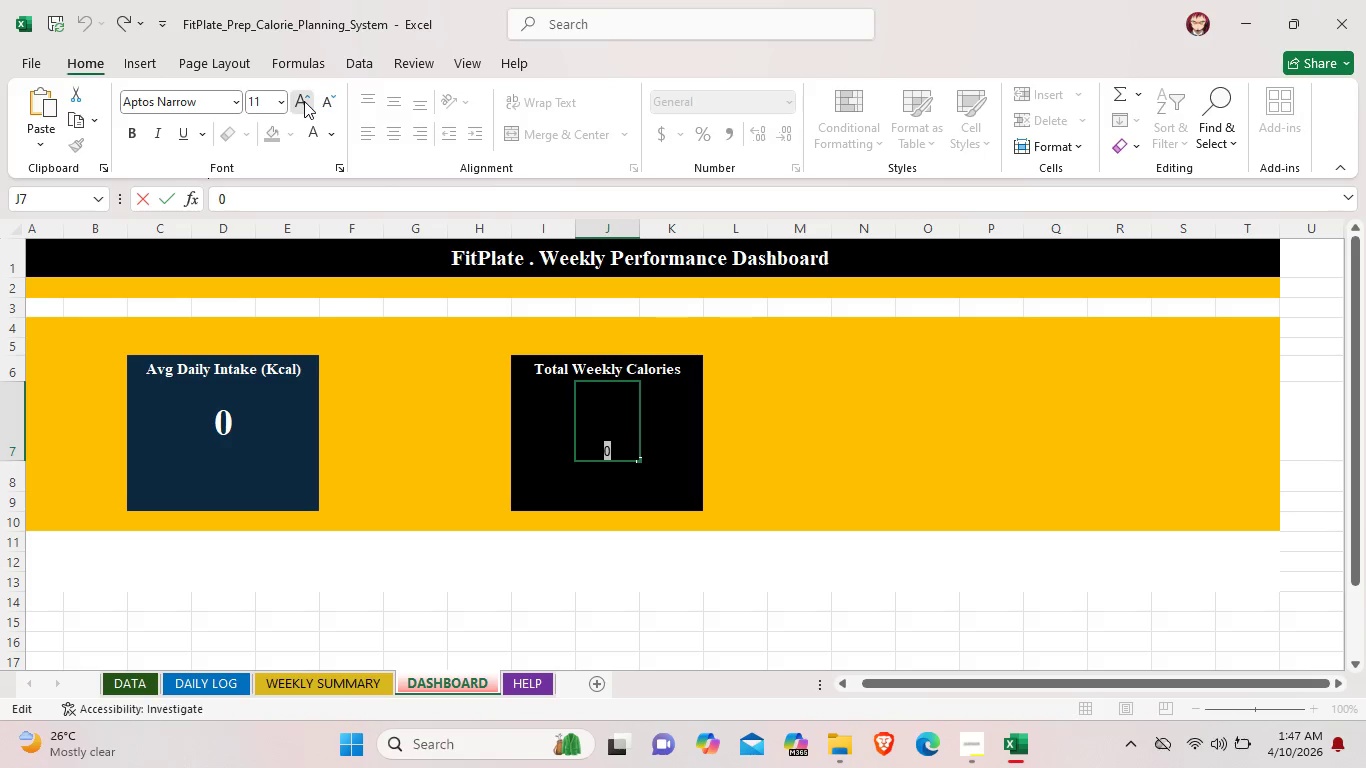 
double_click([304, 101])
 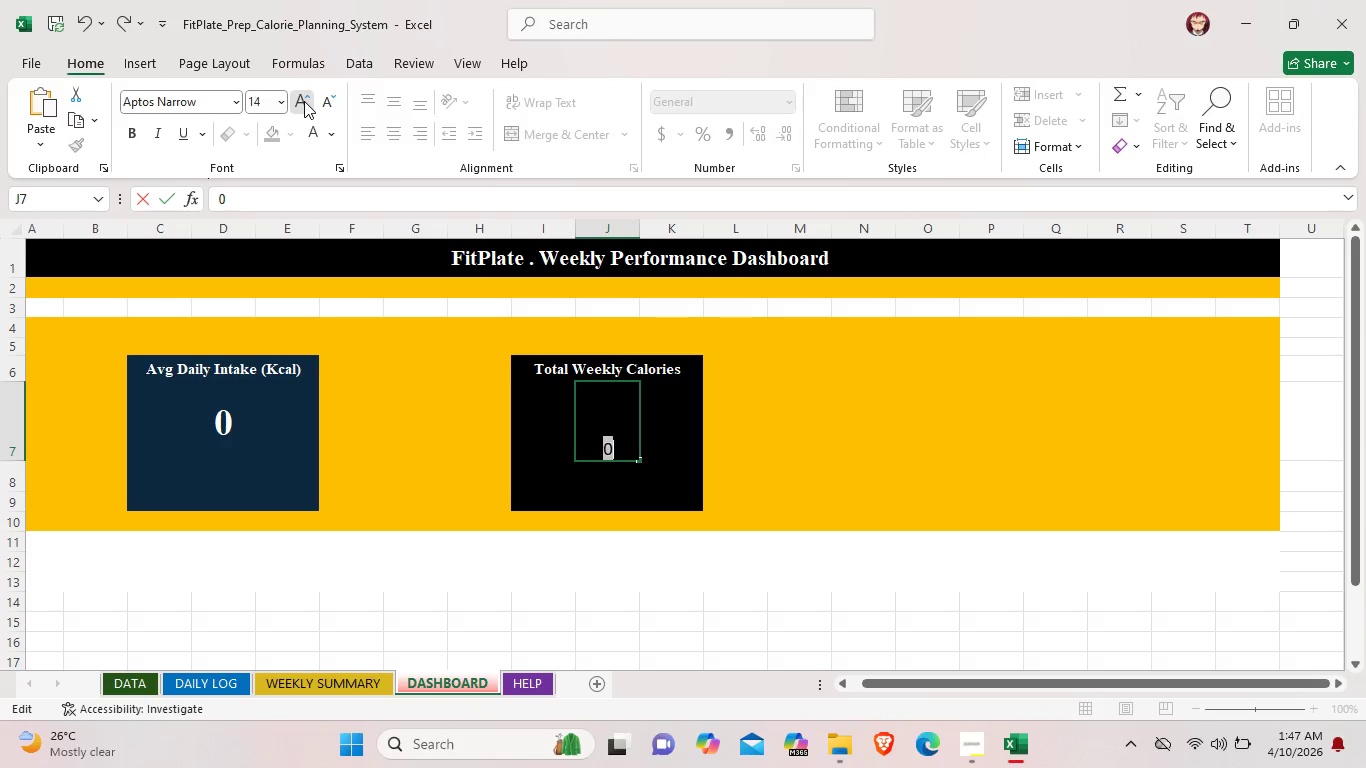 
triple_click([304, 101])
 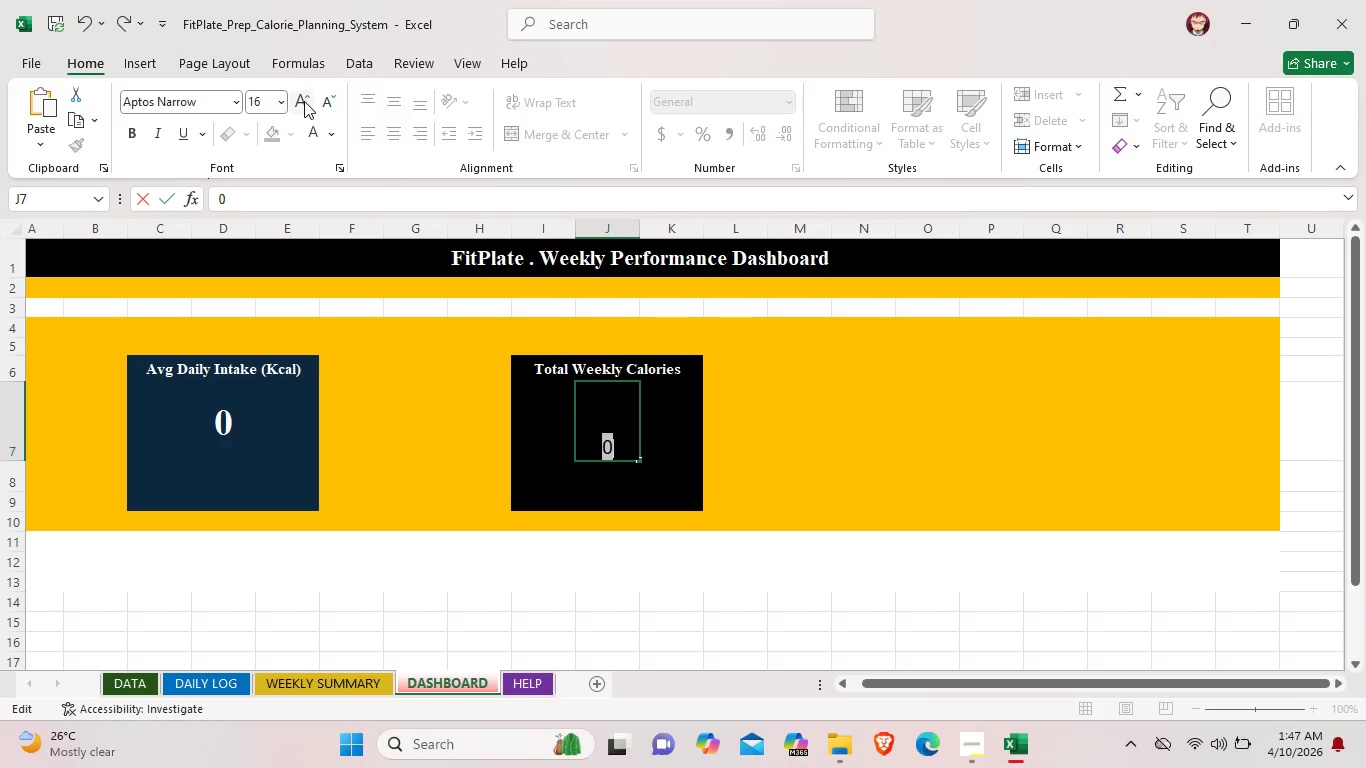 
triple_click([304, 101])
 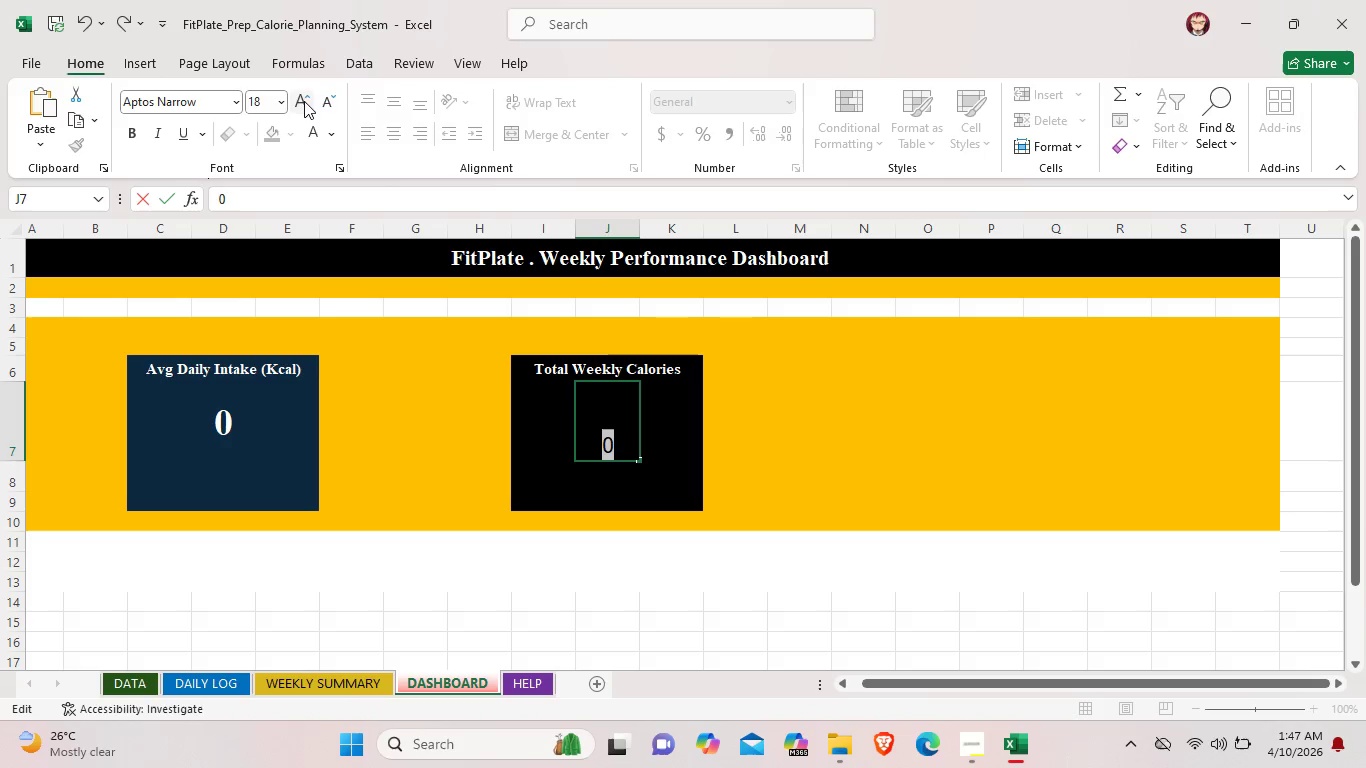 
triple_click([304, 101])
 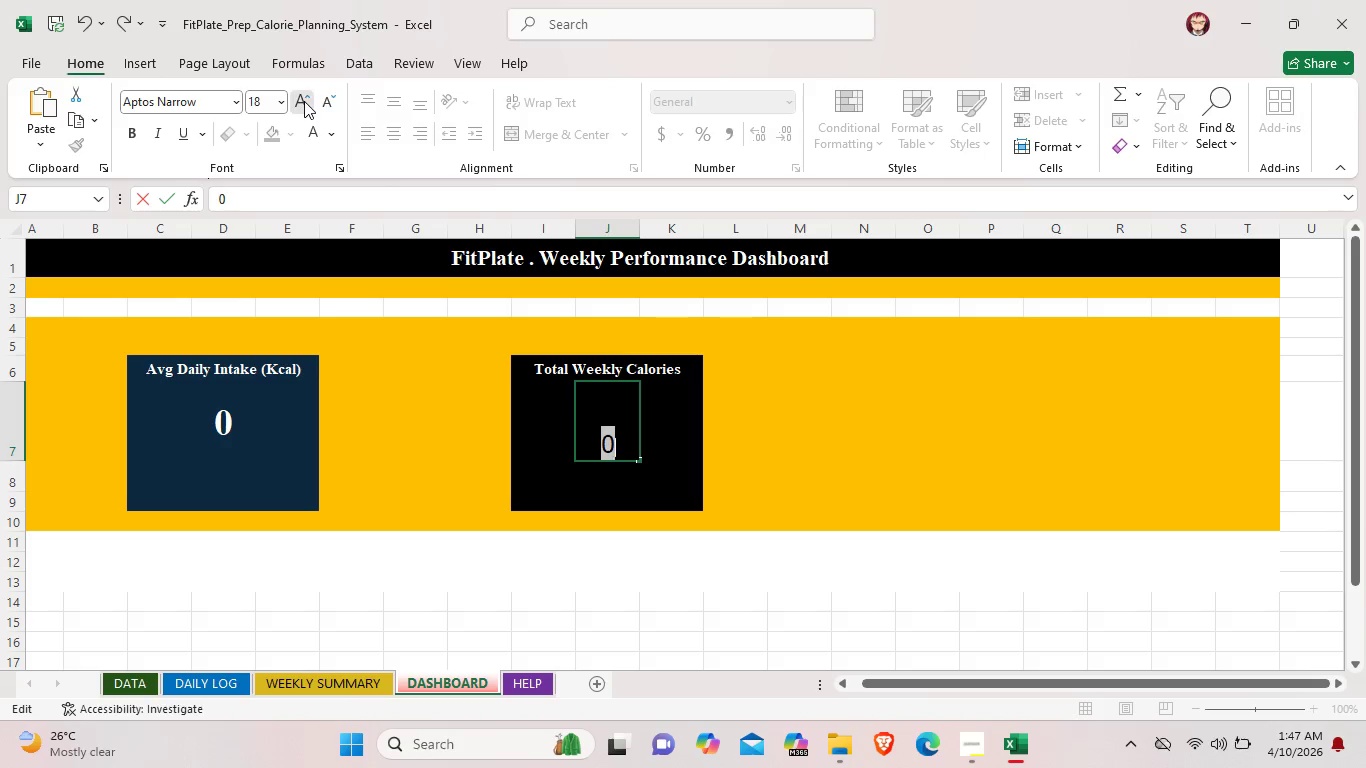 
triple_click([304, 101])
 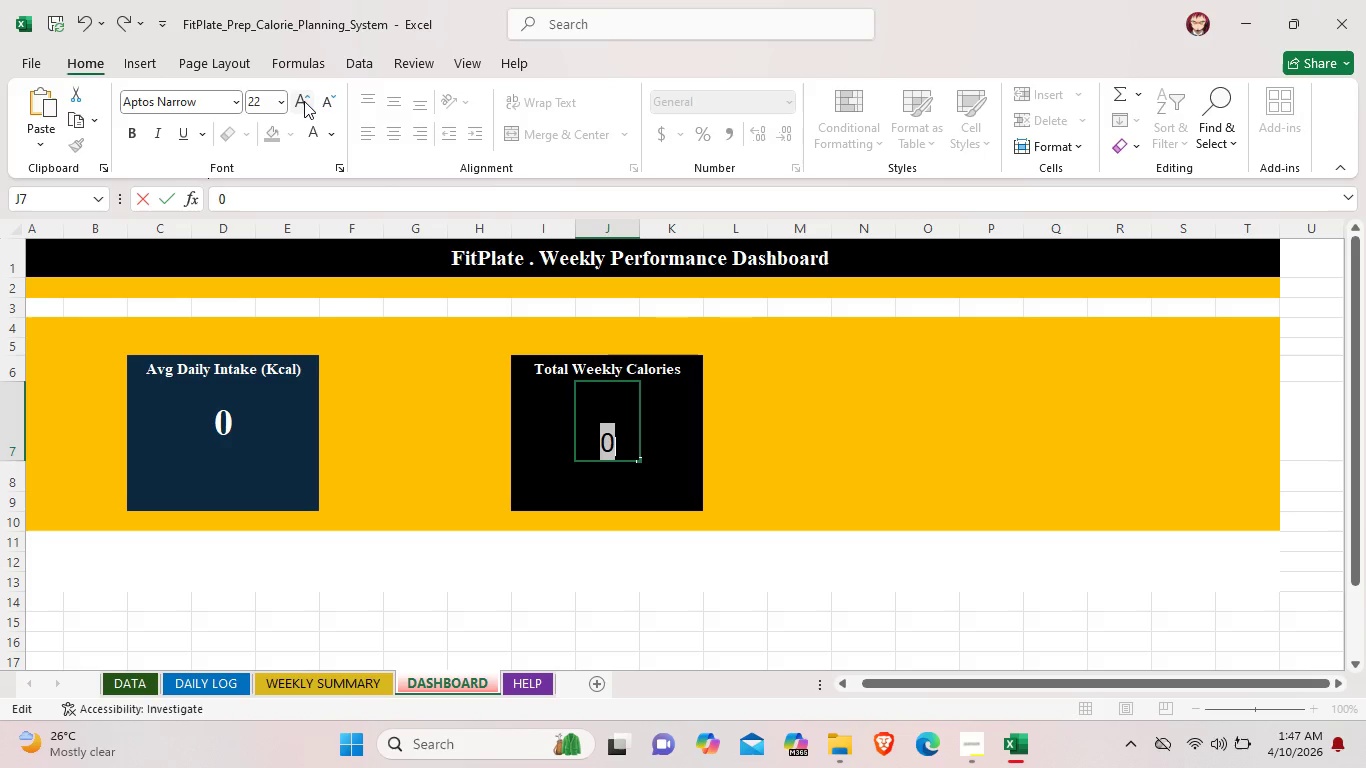 
triple_click([304, 101])
 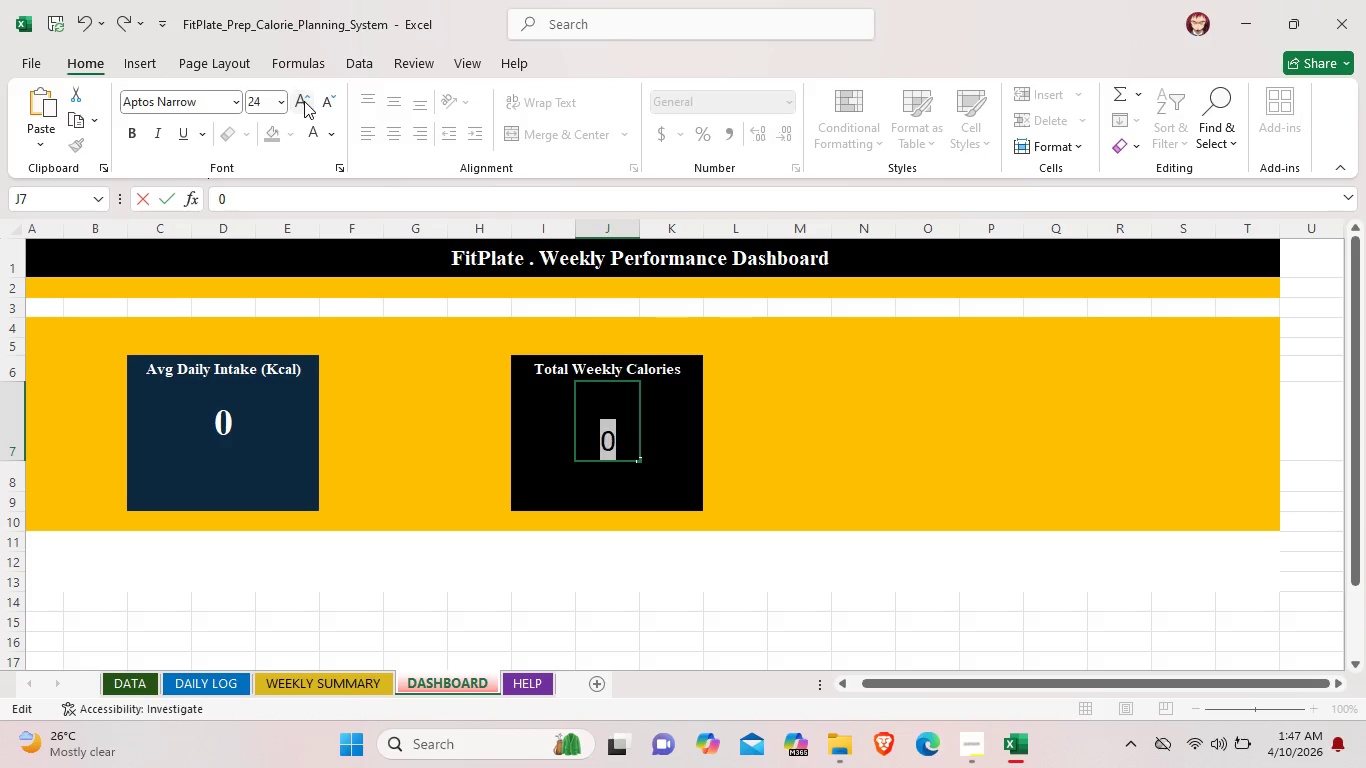 
triple_click([304, 101])
 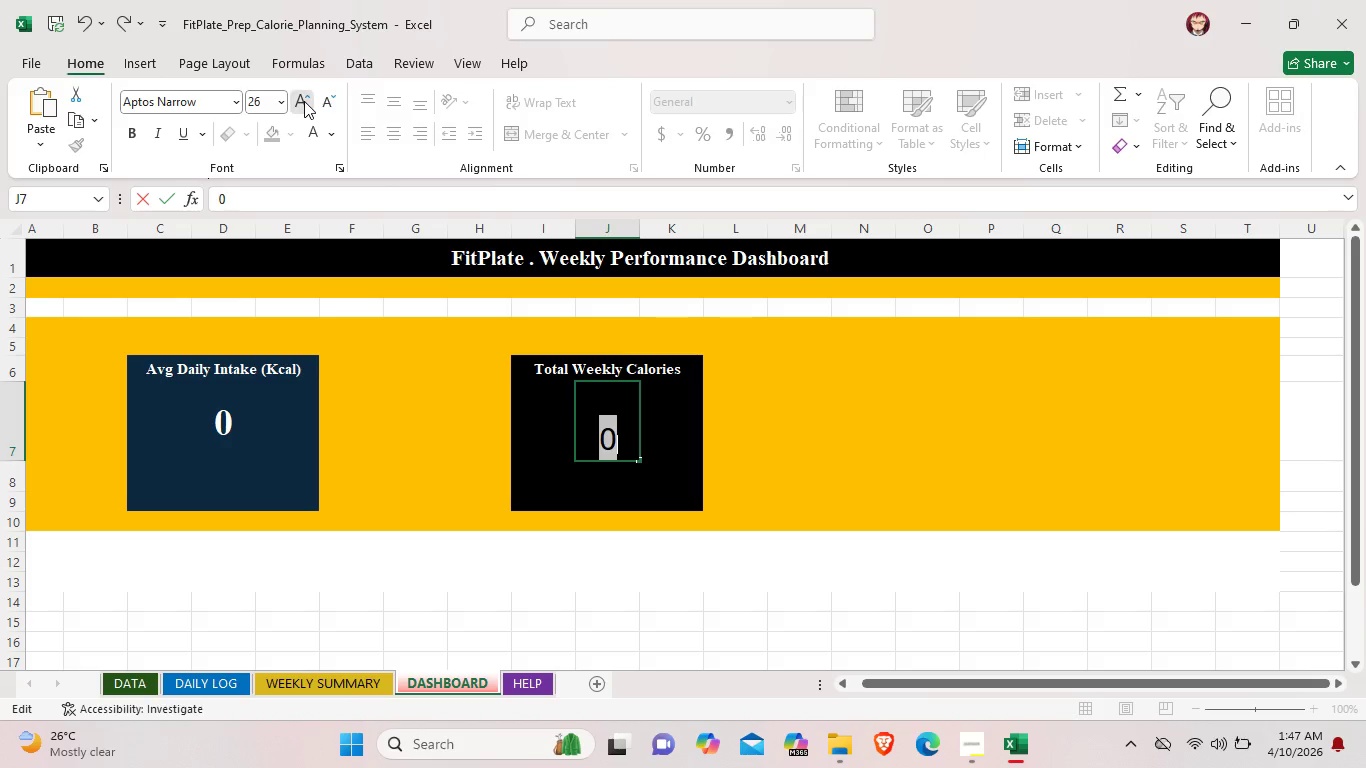 
left_click([304, 101])
 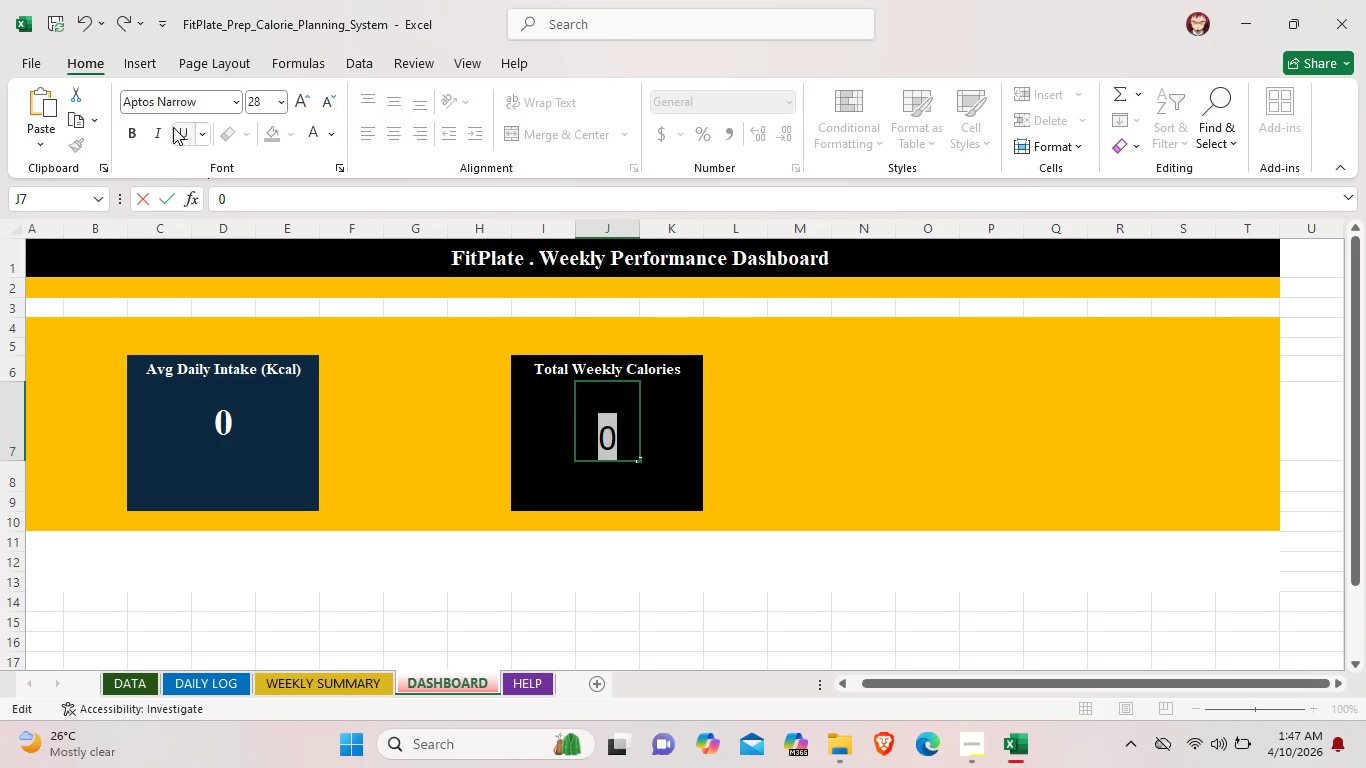 
left_click([128, 128])
 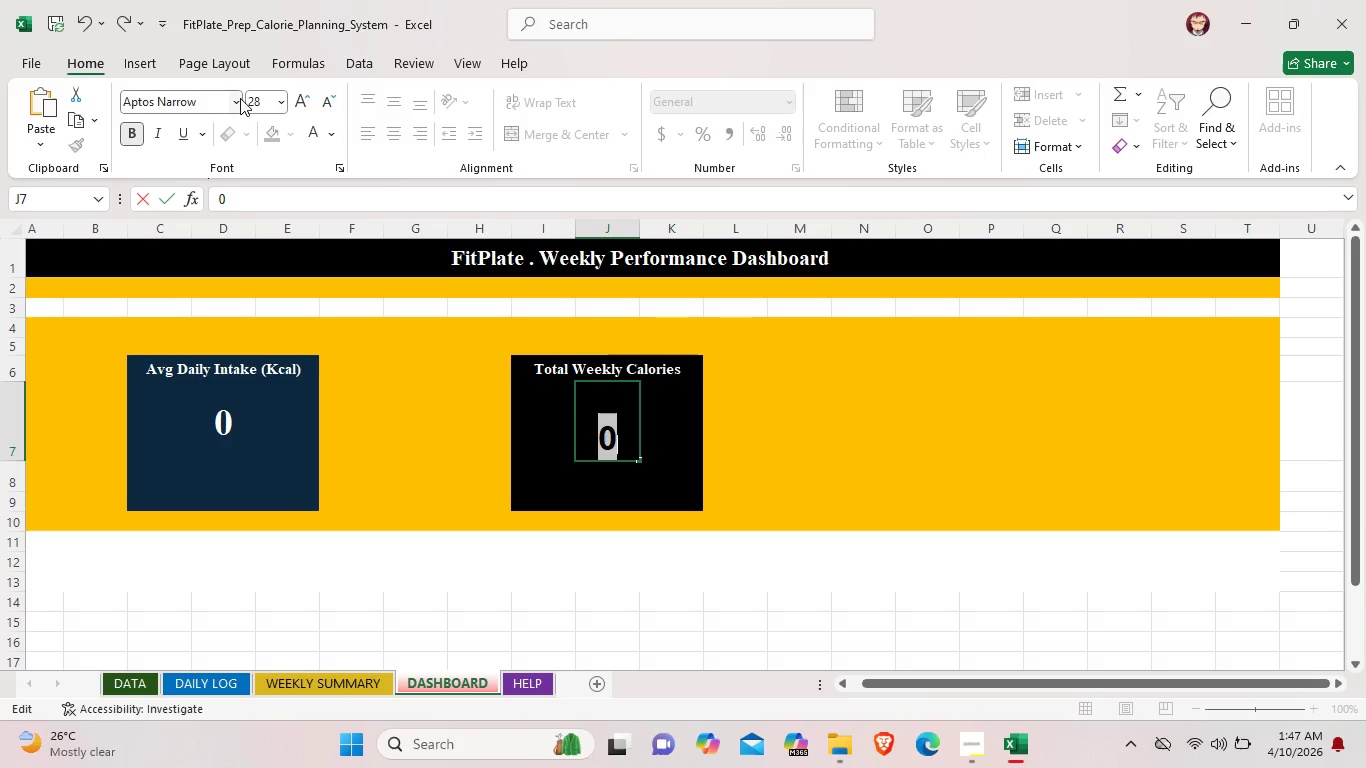 
left_click([239, 98])
 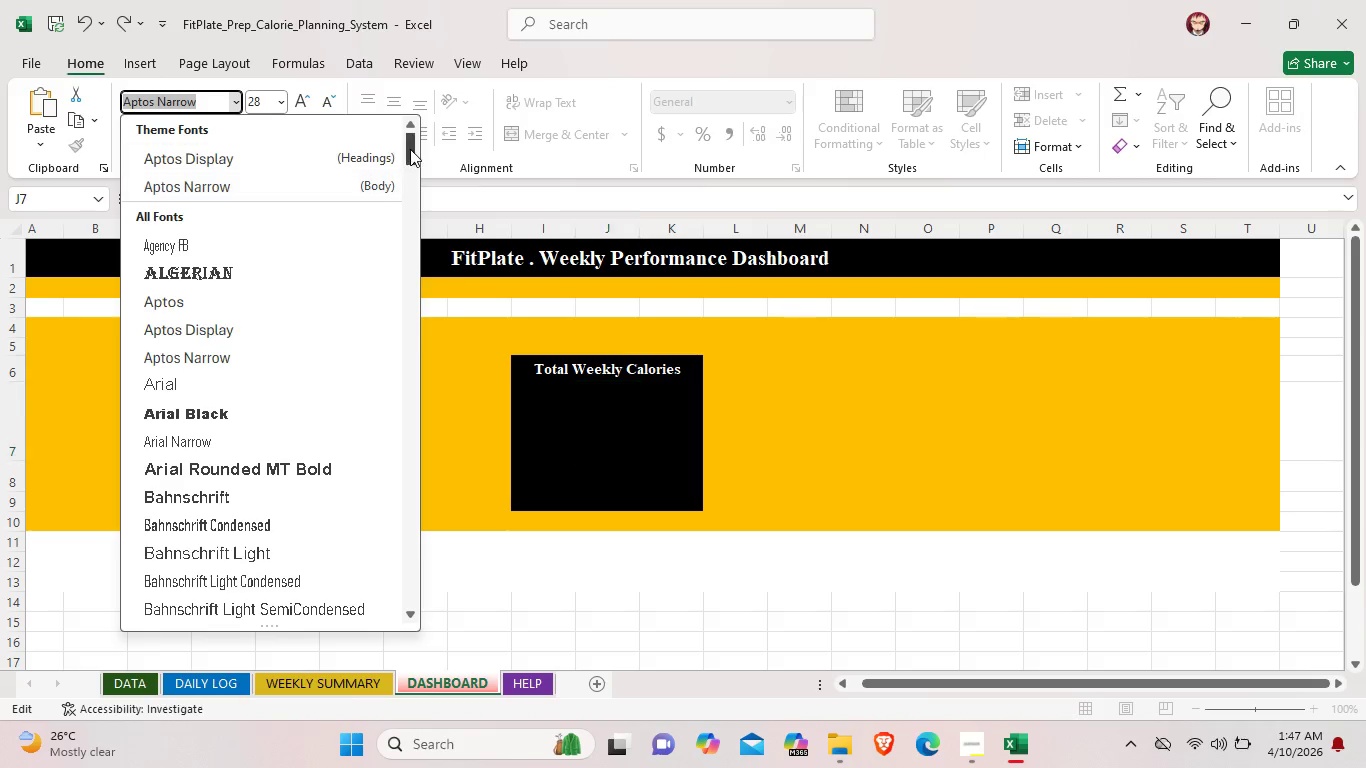 
left_click_drag(start_coordinate=[410, 149], to_coordinate=[430, 565])
 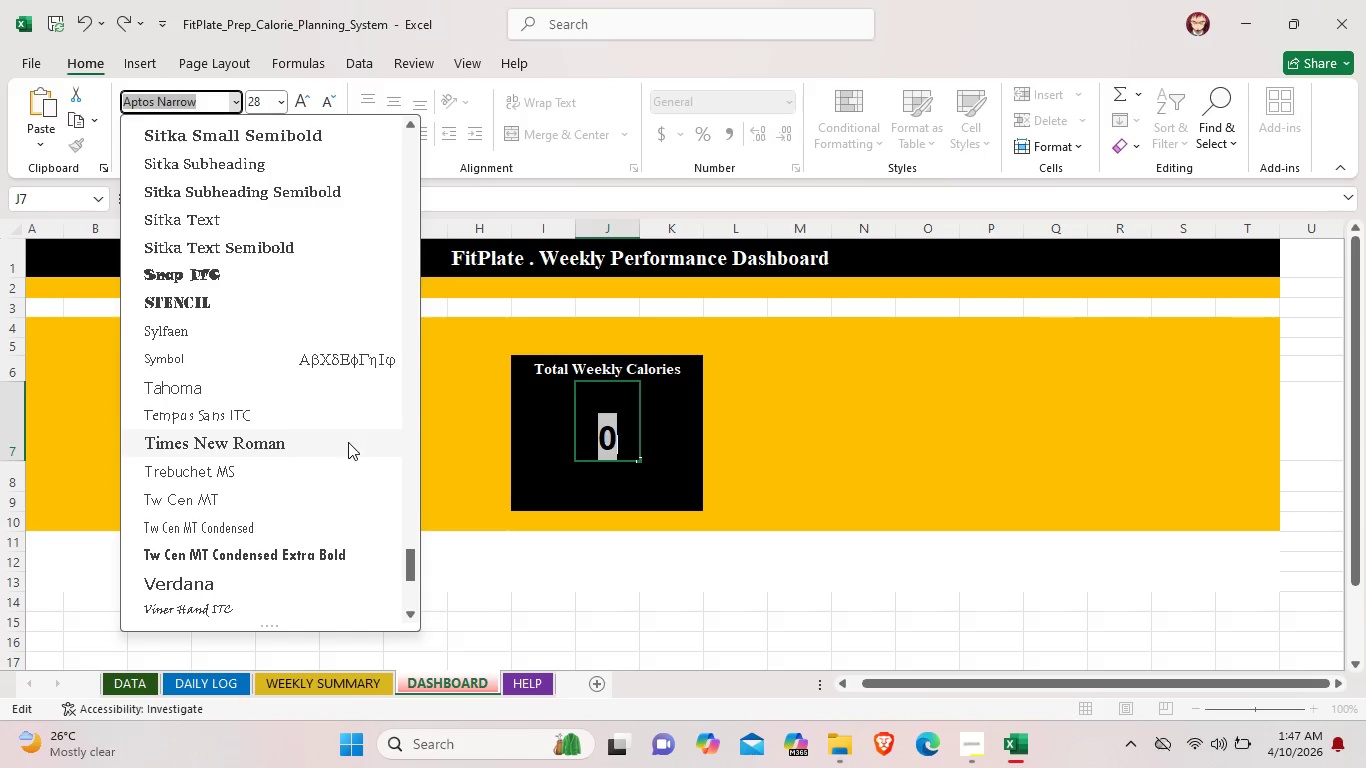 
left_click([348, 442])
 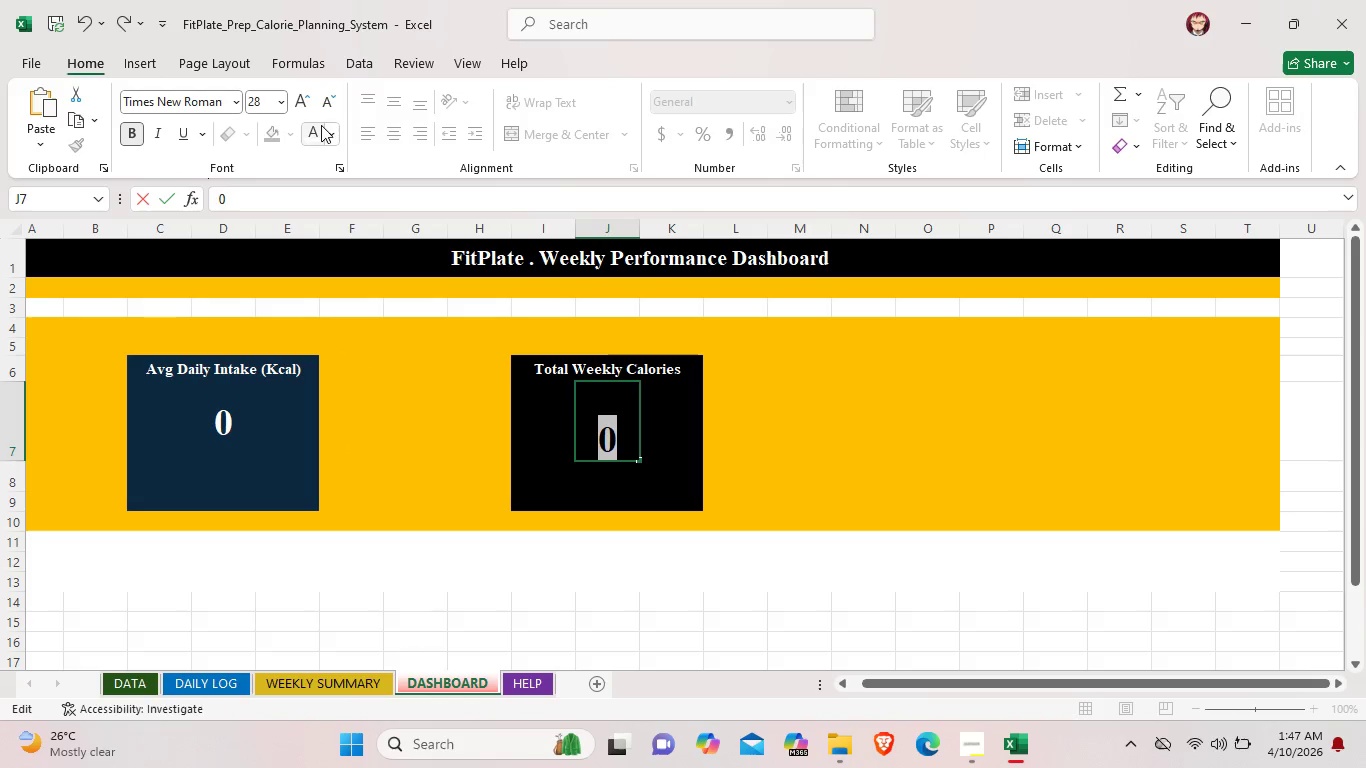 
left_click([314, 125])
 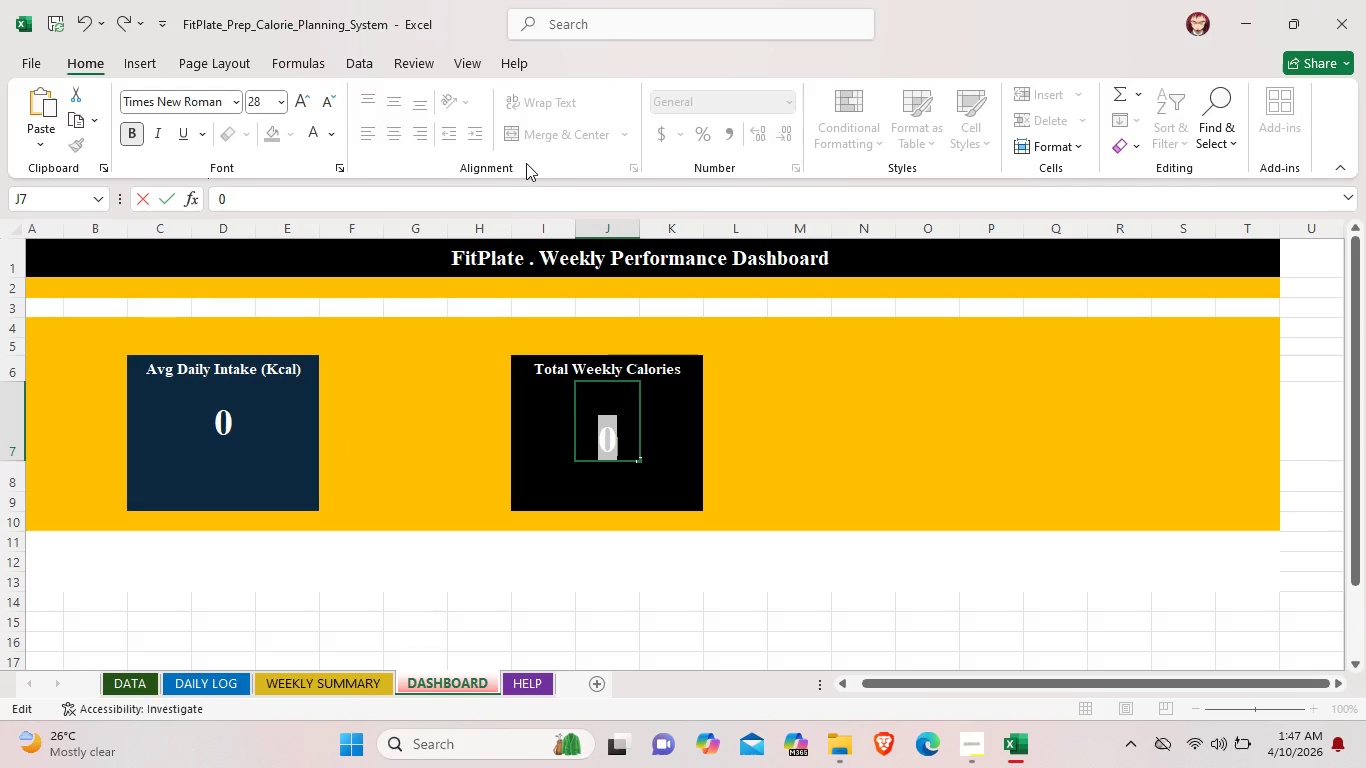 
left_click([648, 432])
 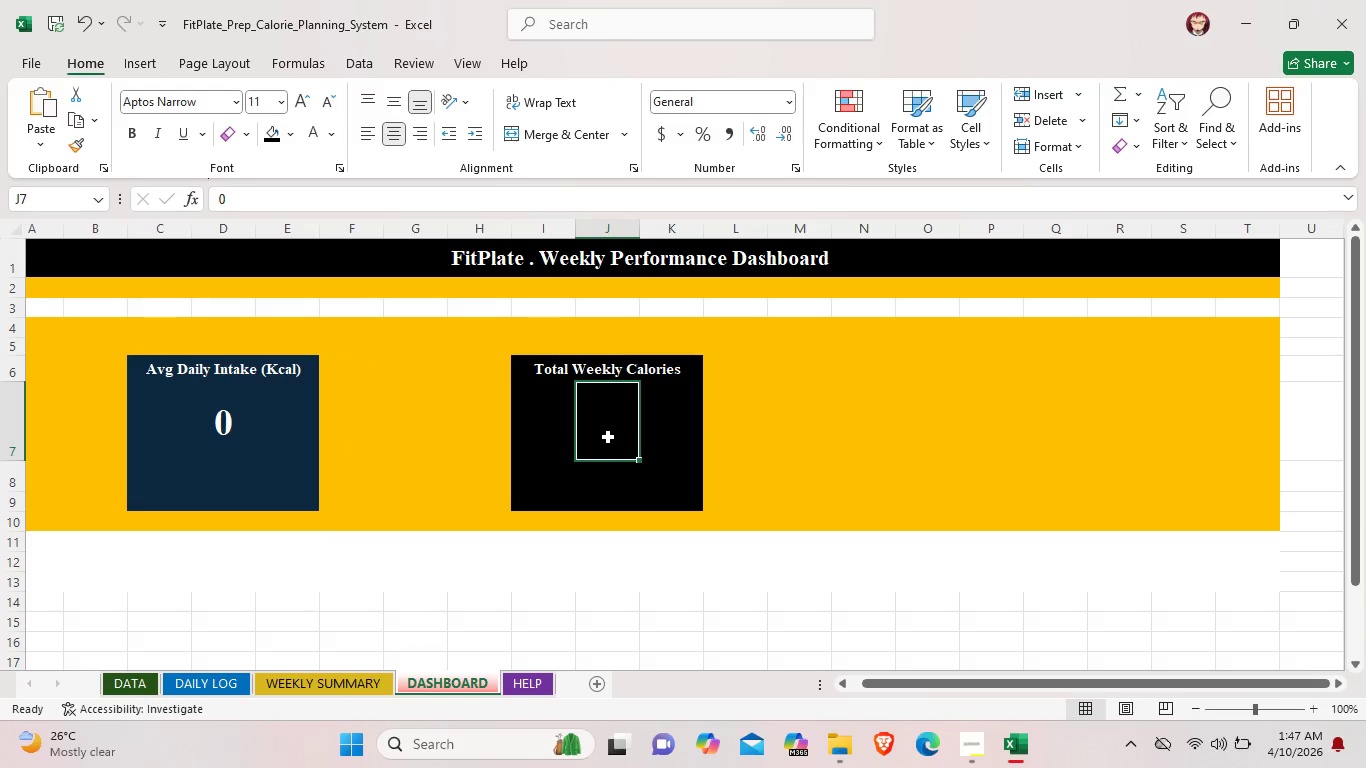 
double_click([608, 437])
 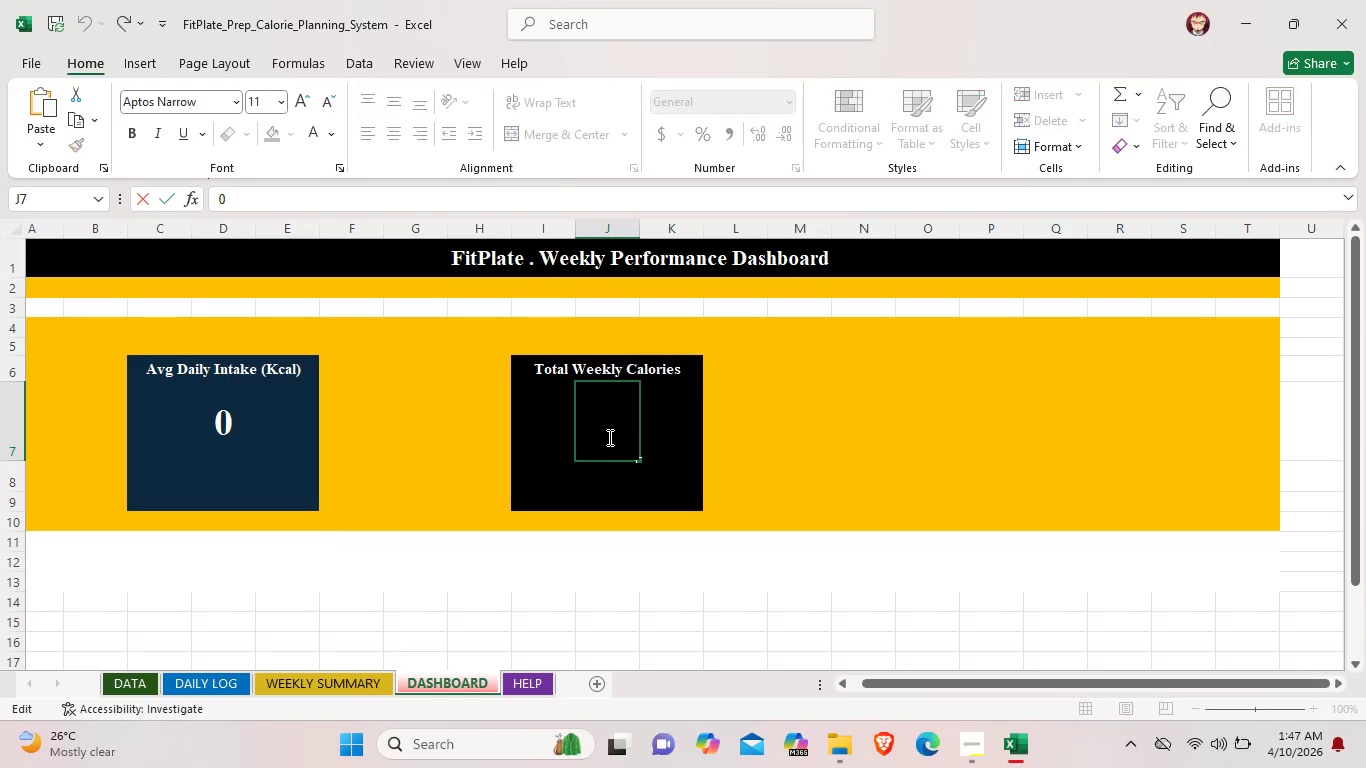 
triple_click([608, 437])
 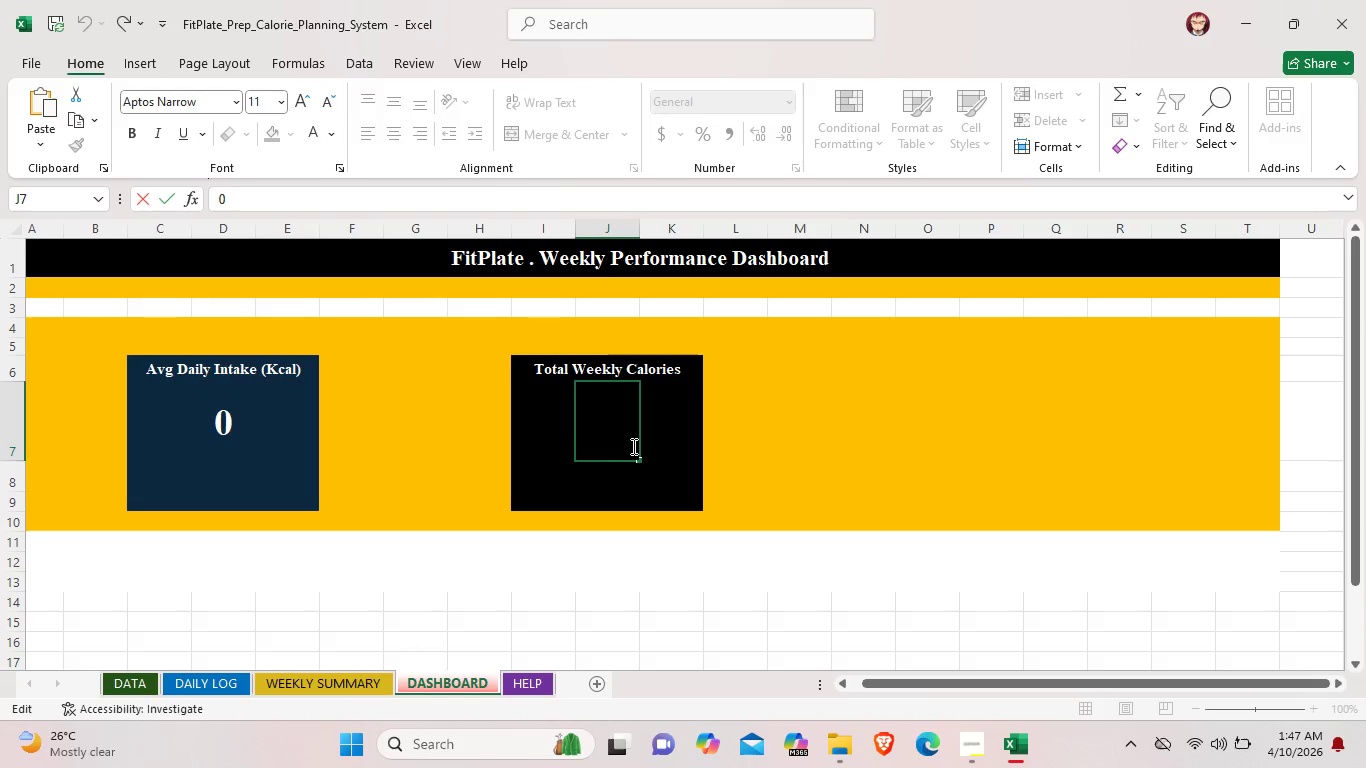 
left_click_drag(start_coordinate=[634, 446], to_coordinate=[565, 450])
 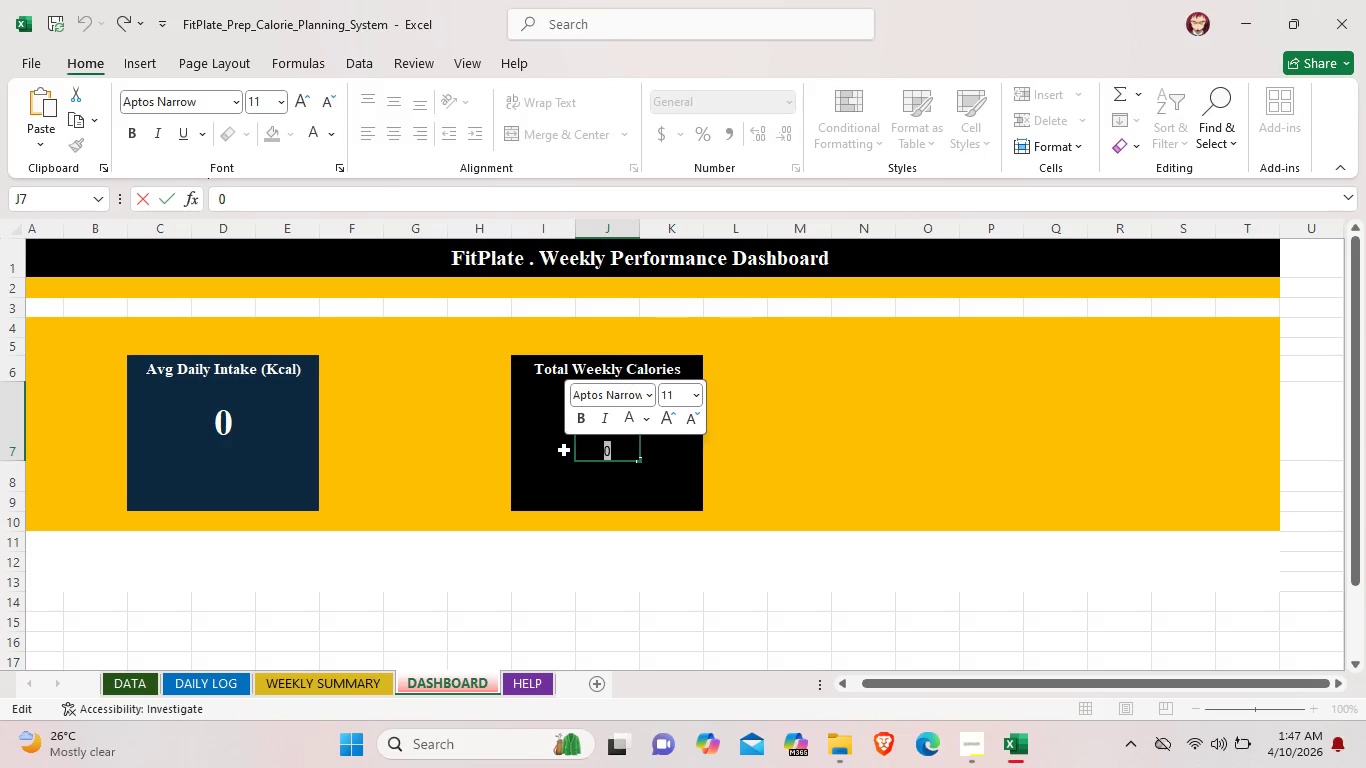 
wait(7.02)
 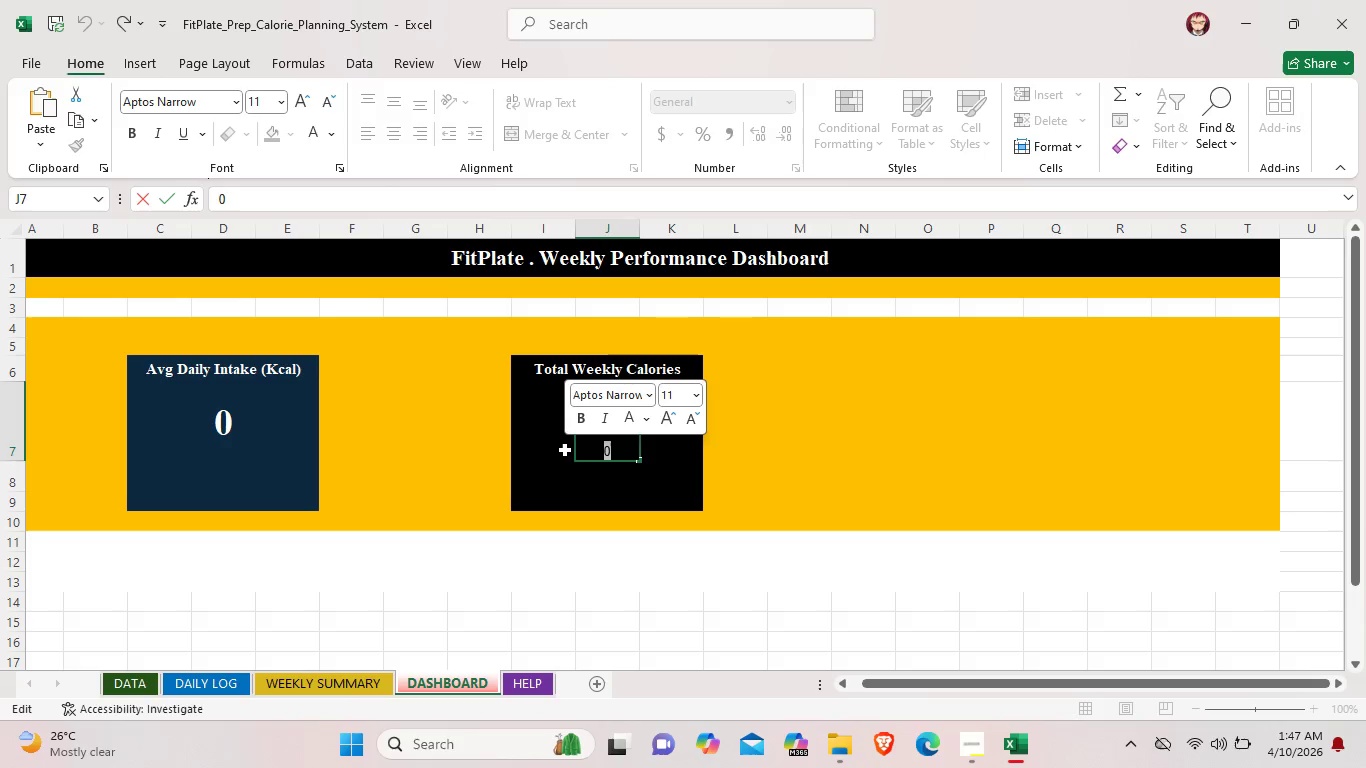 
left_click([628, 445])
 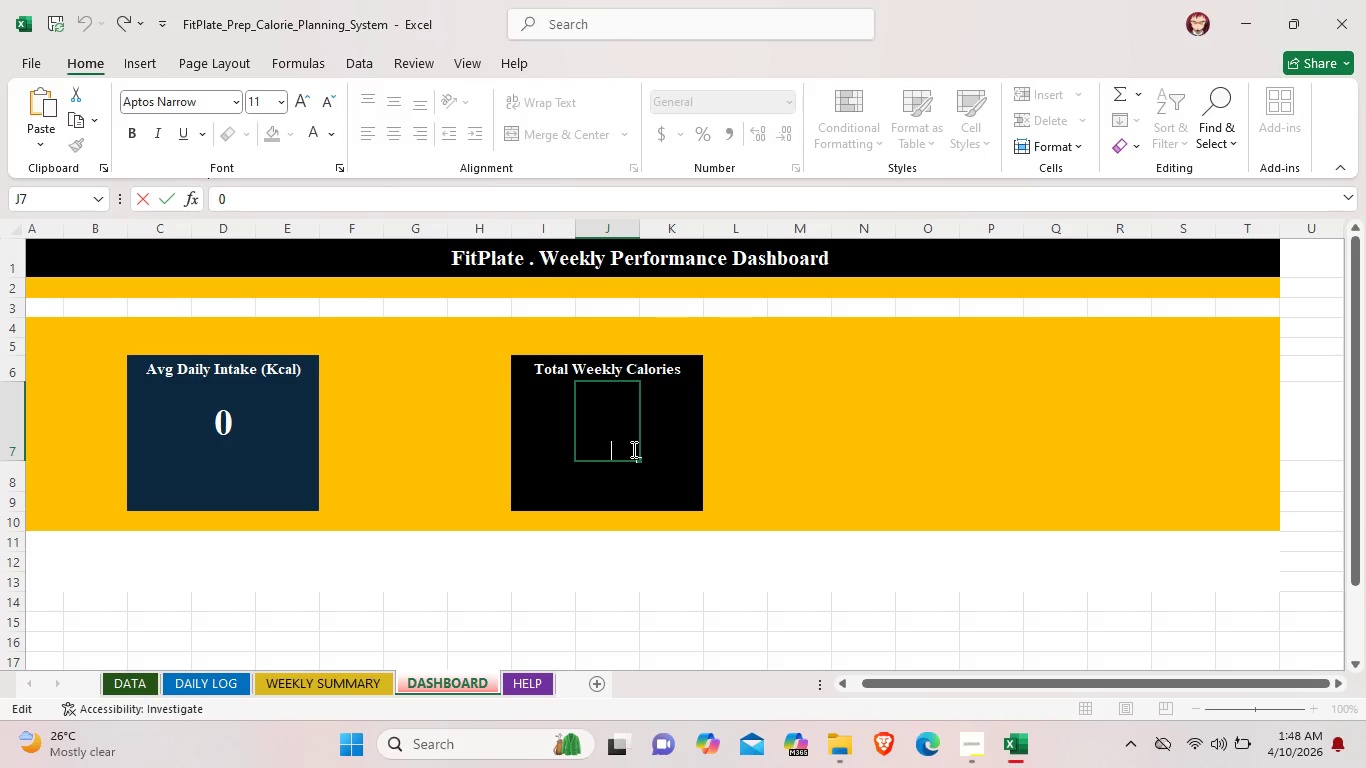 
left_click_drag(start_coordinate=[632, 449], to_coordinate=[552, 438])
 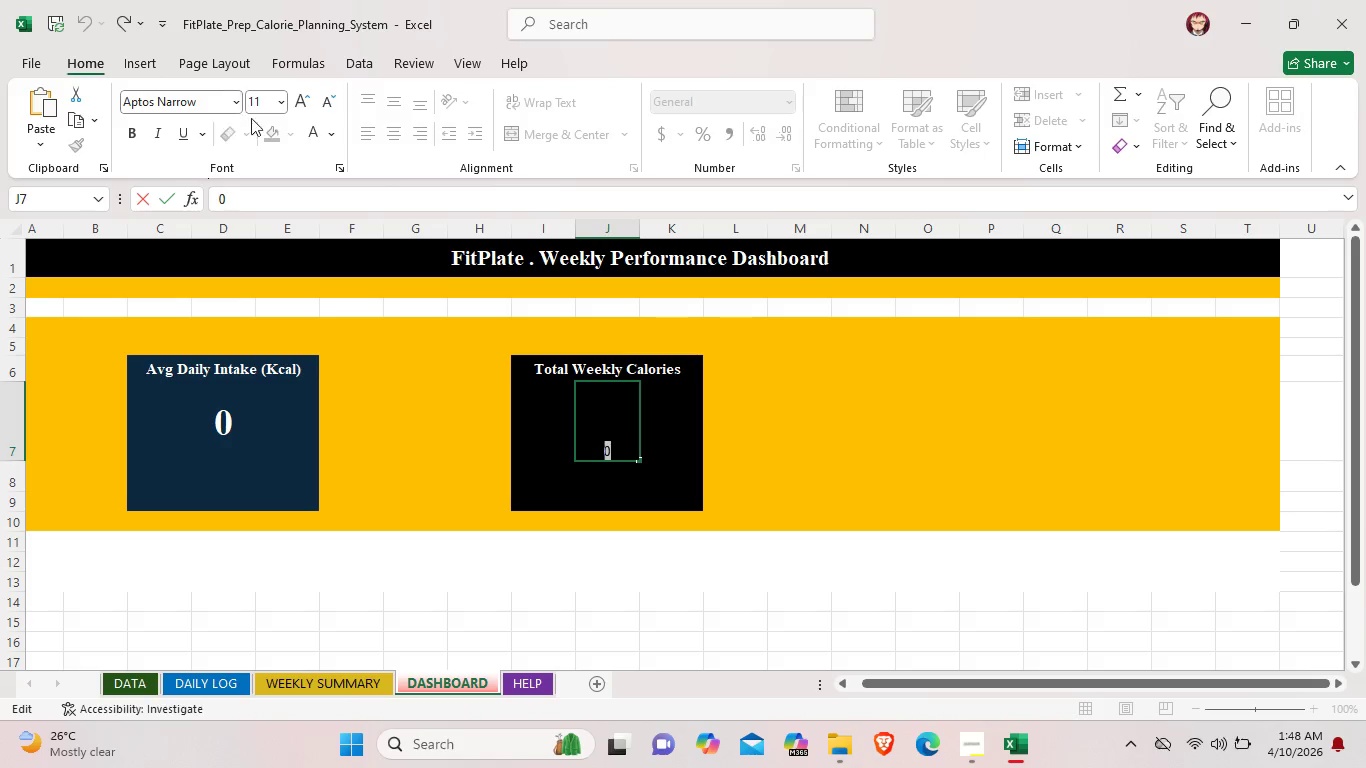 
left_click([775, 456])
 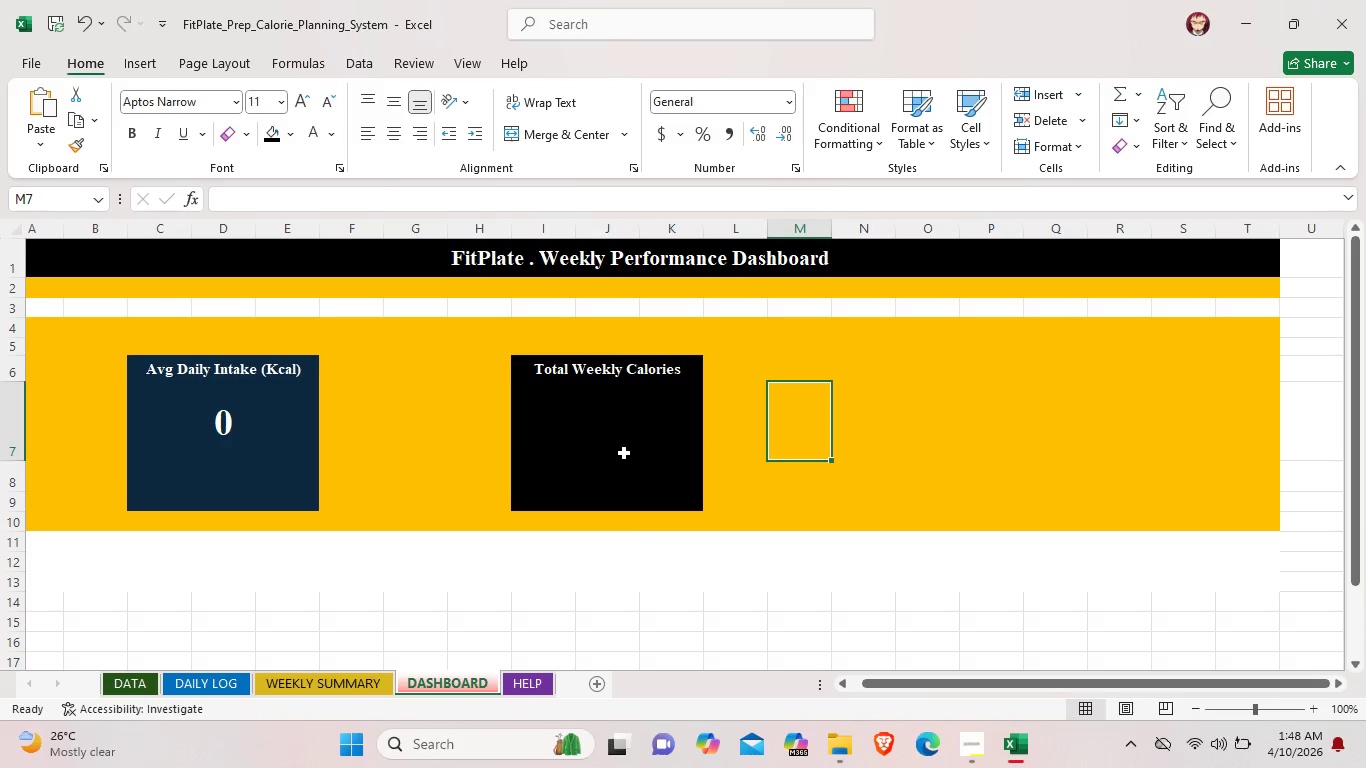 
double_click([624, 453])
 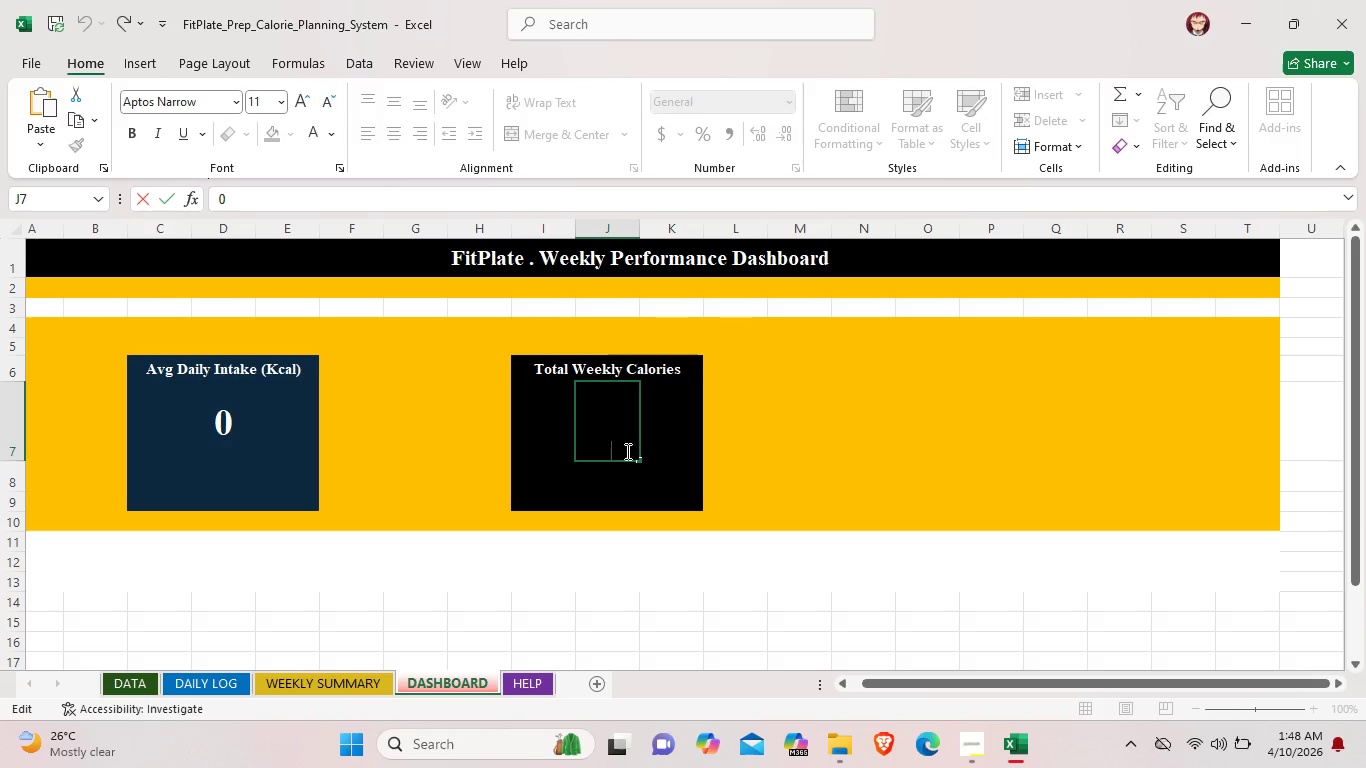 
left_click_drag(start_coordinate=[628, 451], to_coordinate=[561, 451])
 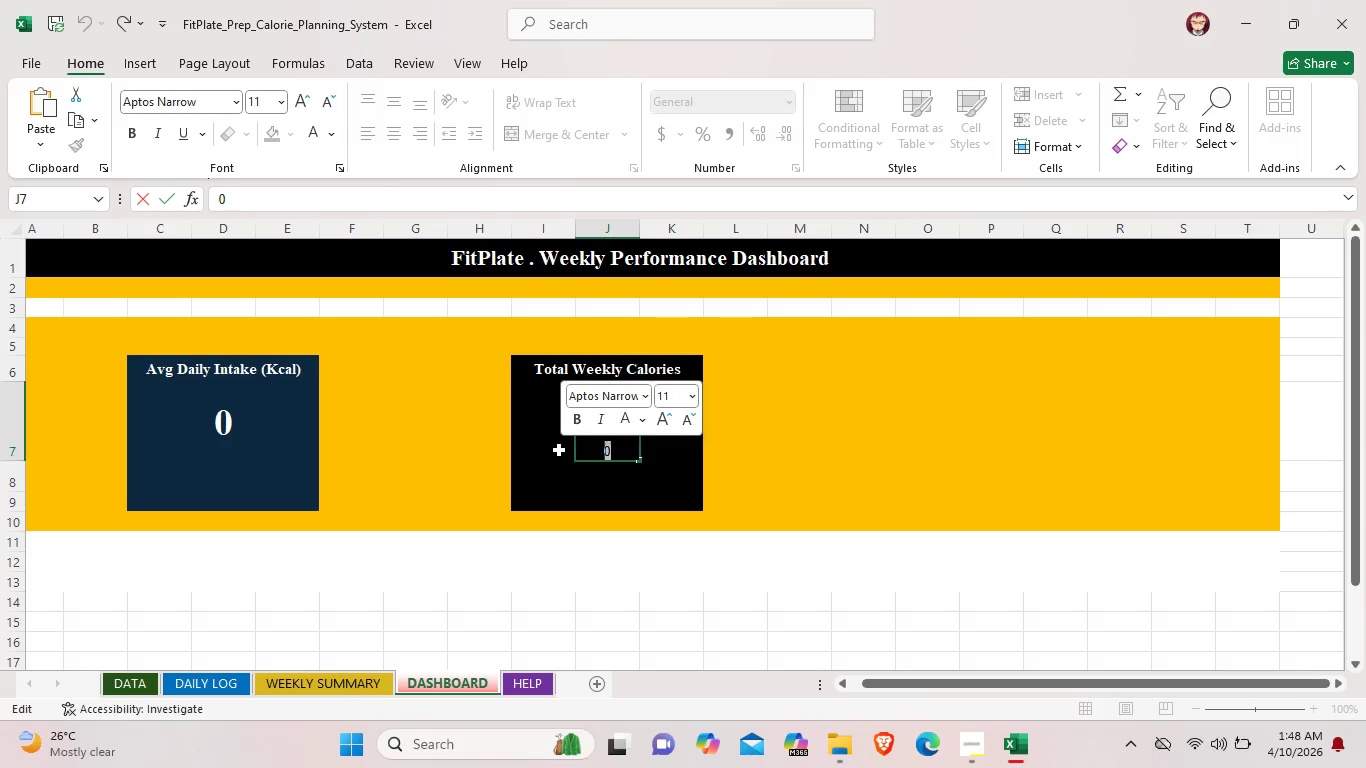 
key(Backspace)
 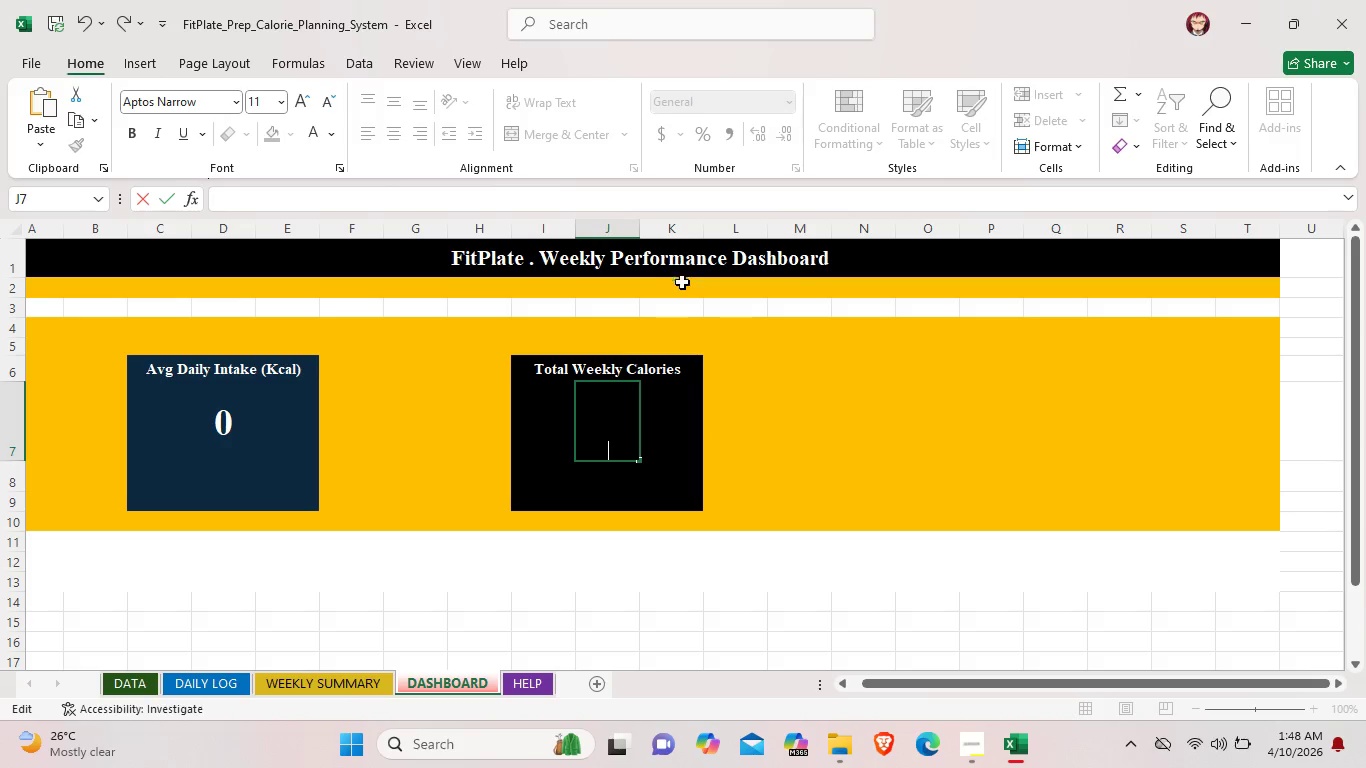 
left_click([917, 419])
 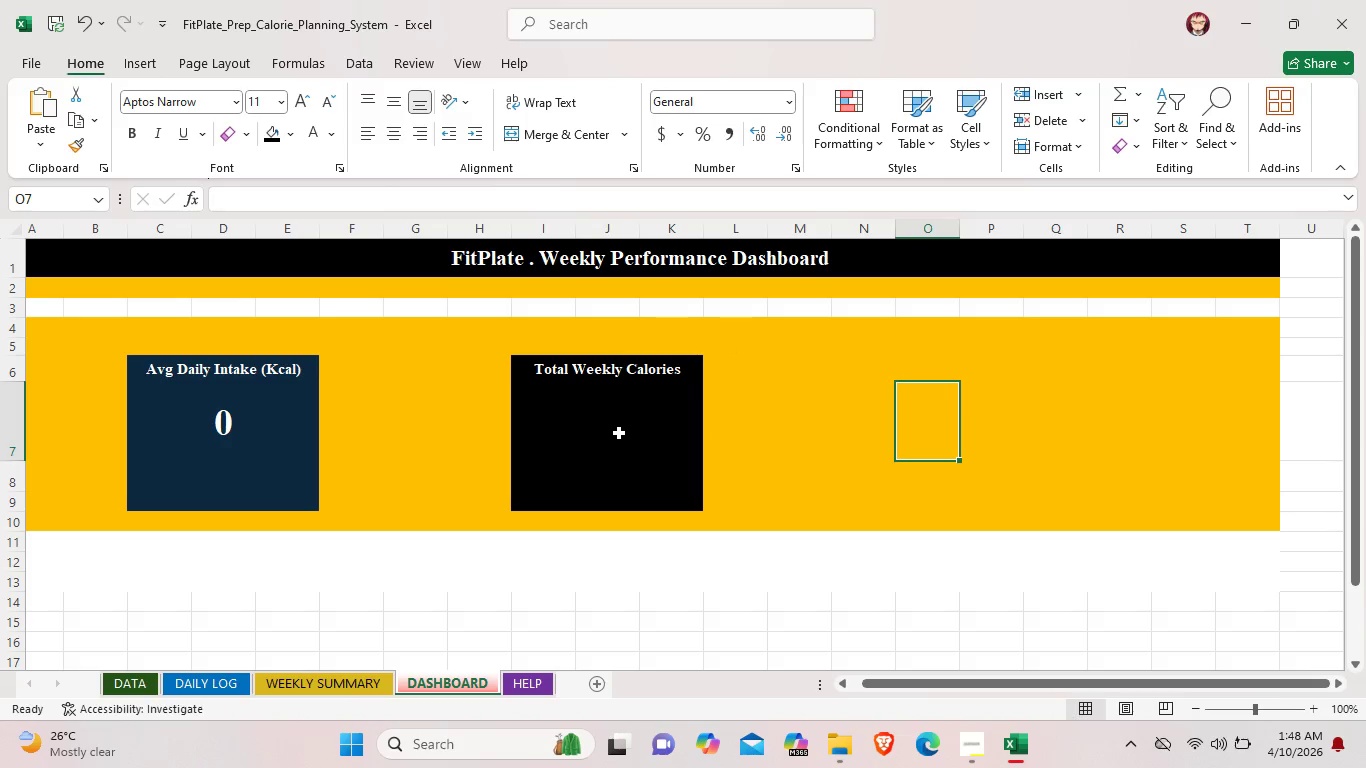 
left_click([609, 435])
 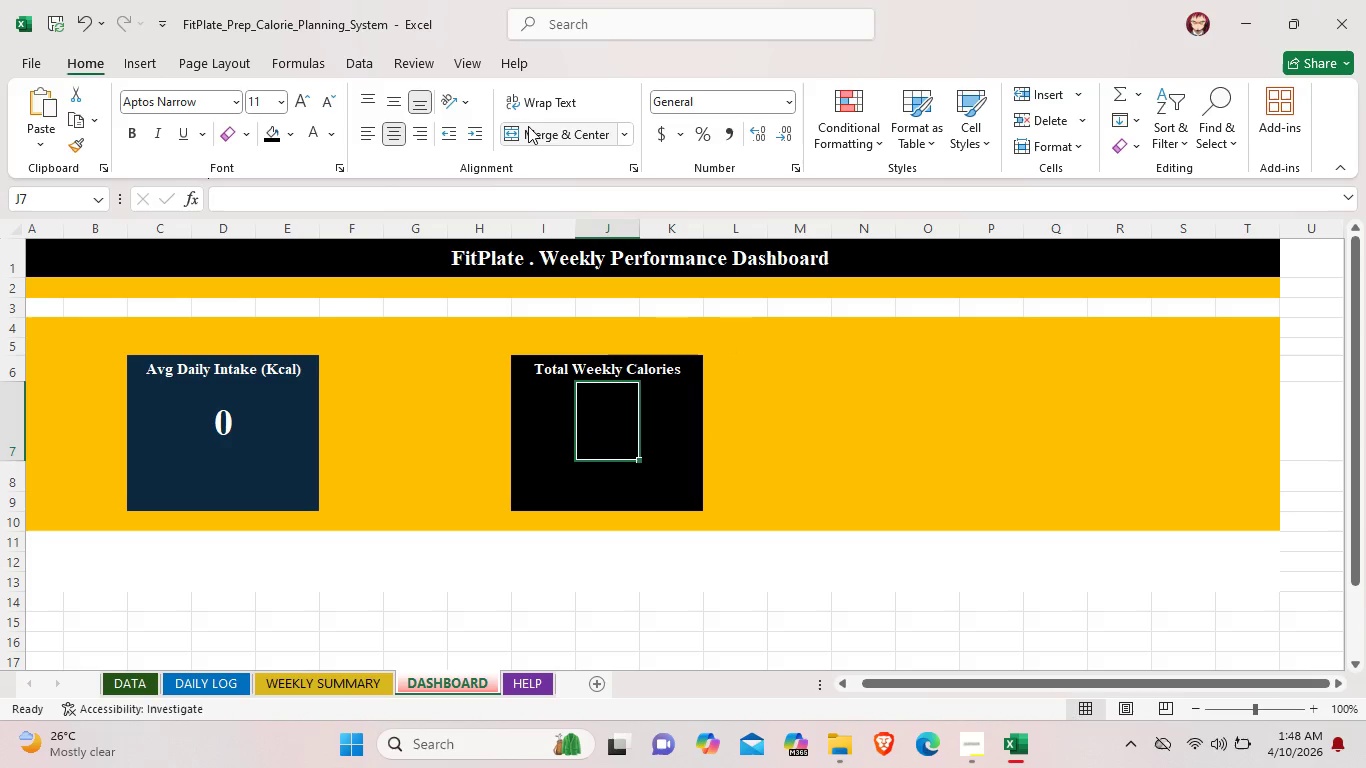 
left_click([532, 131])
 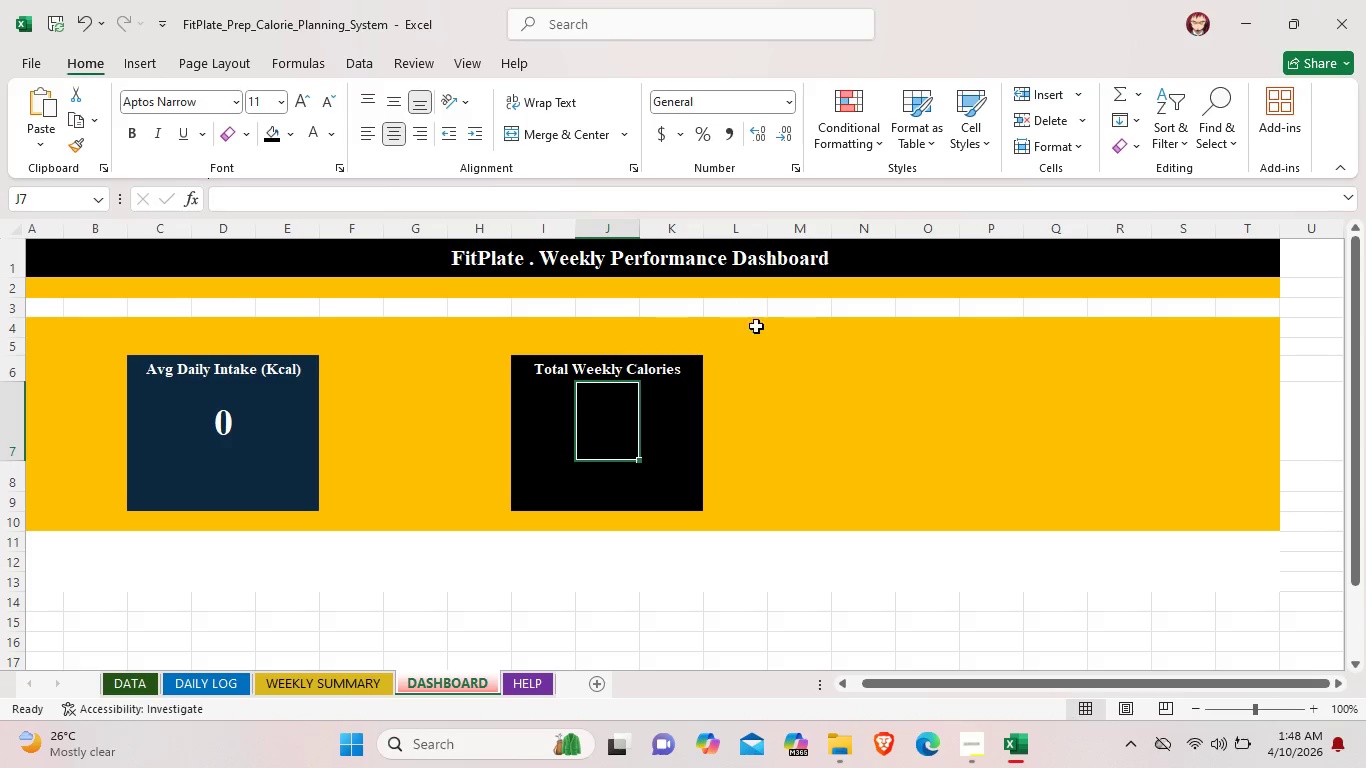 
left_click([780, 338])
 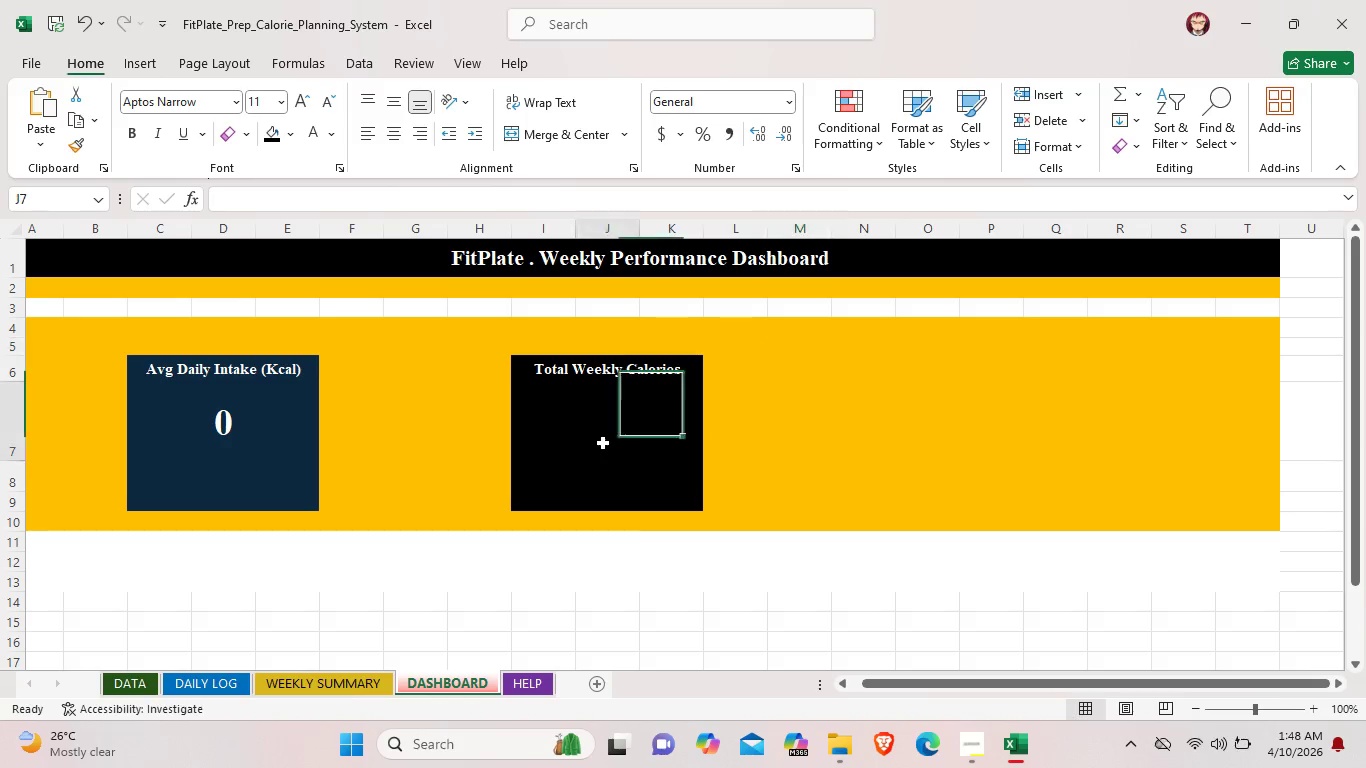 
double_click([603, 443])
 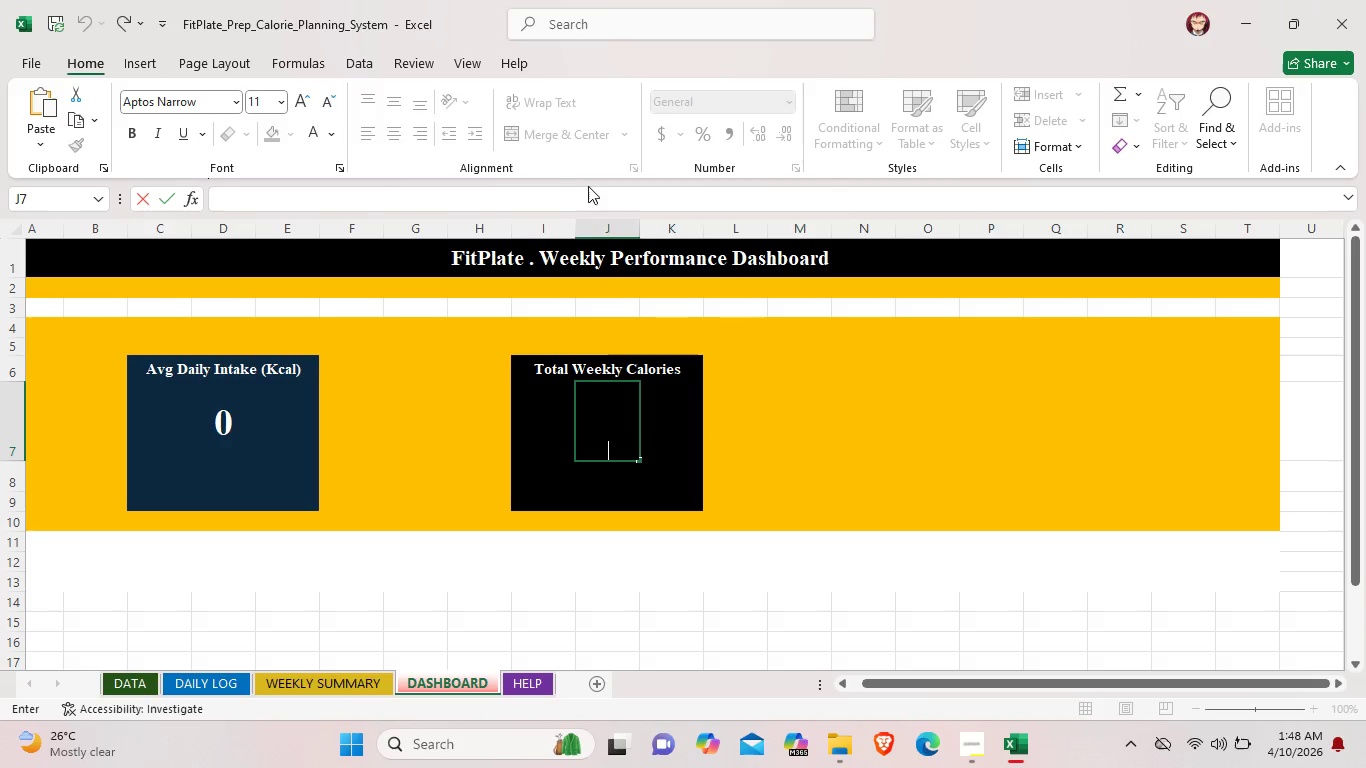 
left_click([828, 391])
 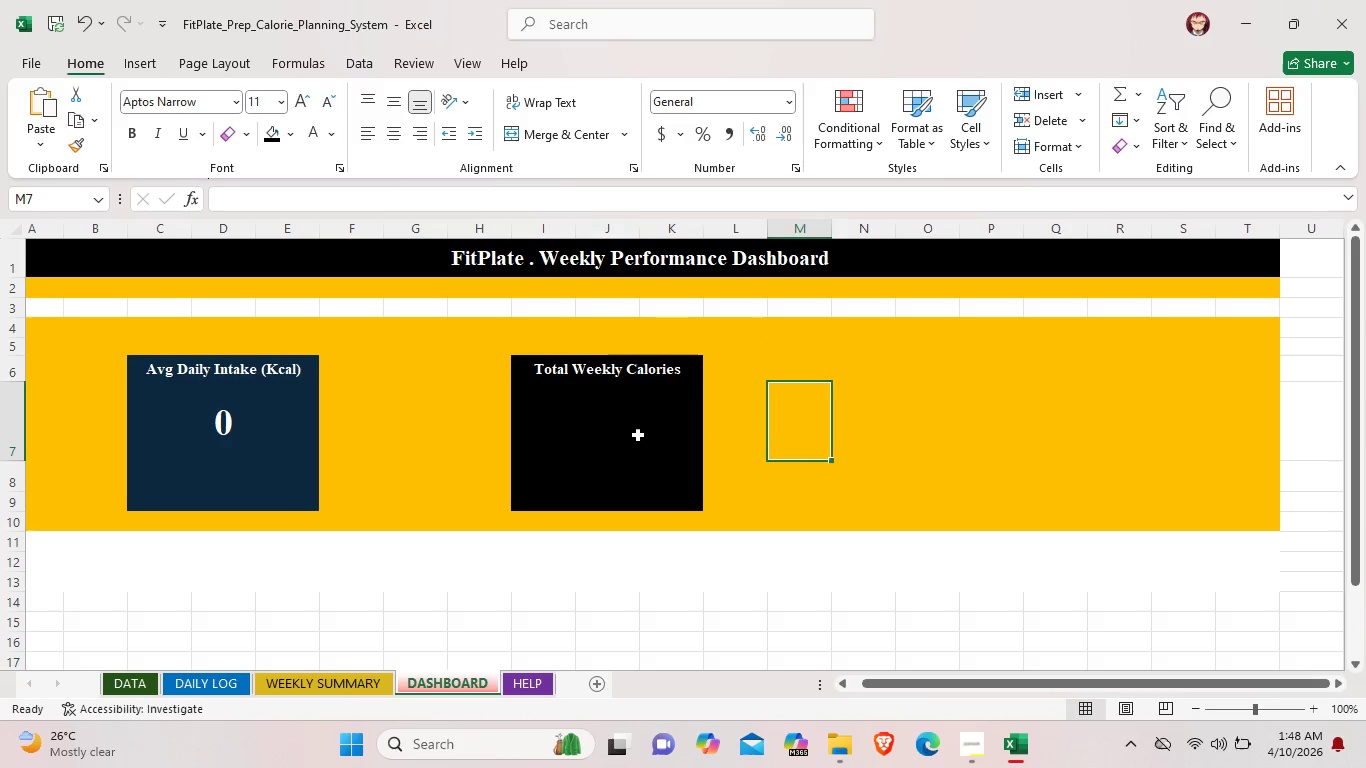 
left_click([622, 435])
 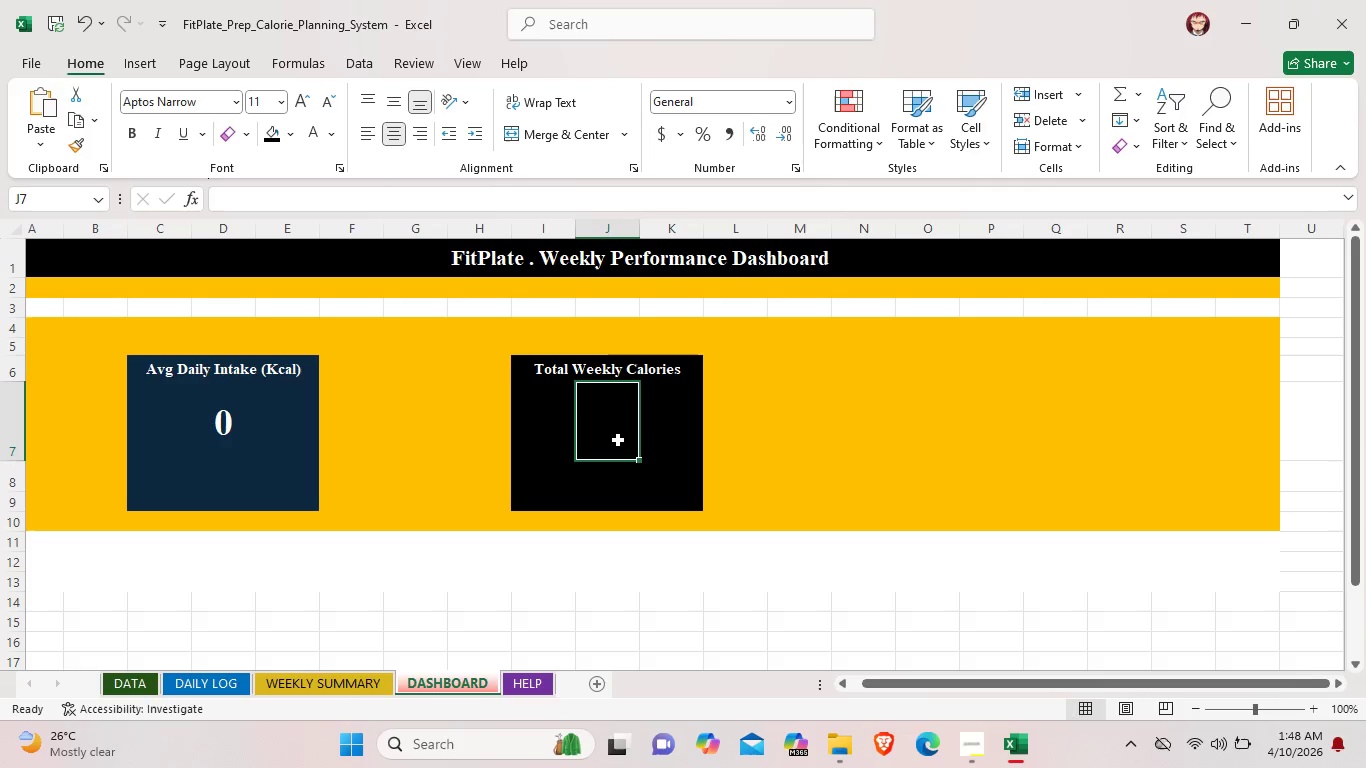 
right_click([618, 440])
 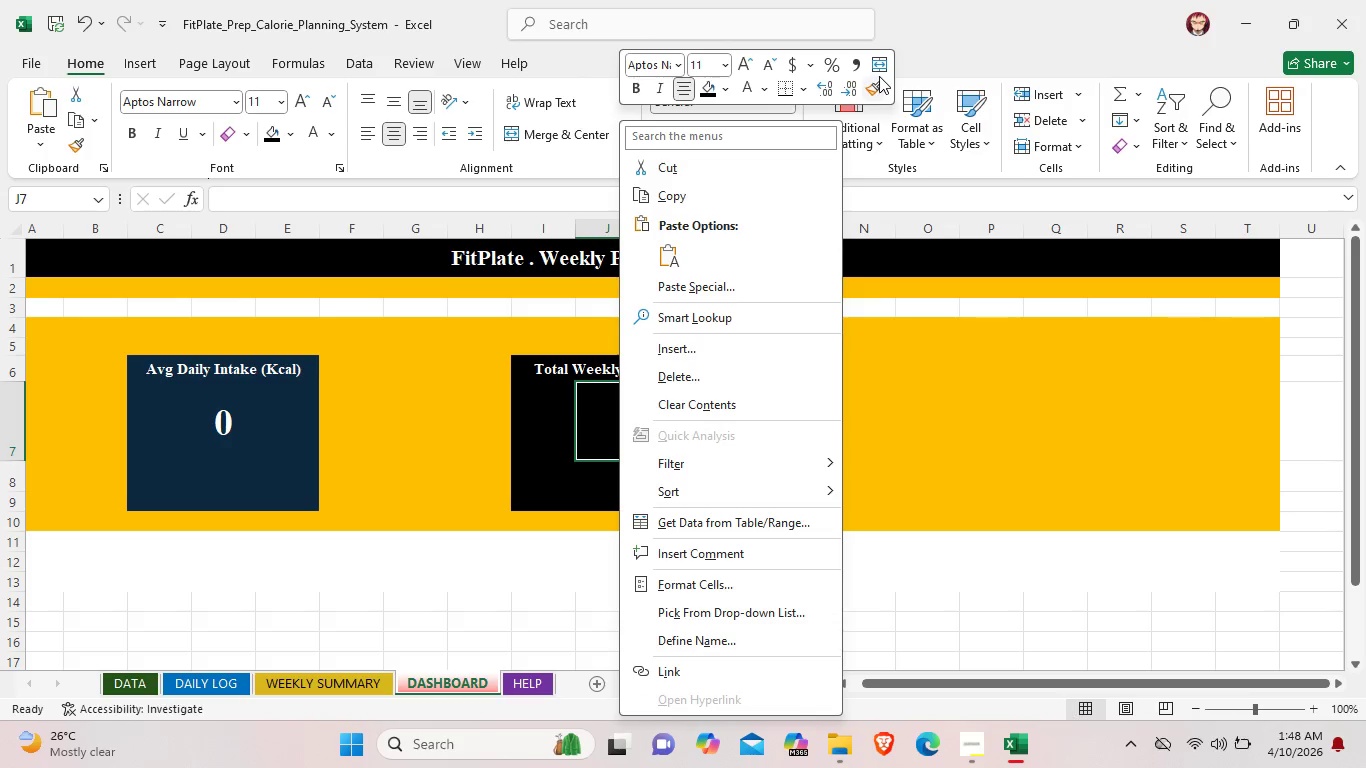 
left_click([880, 64])
 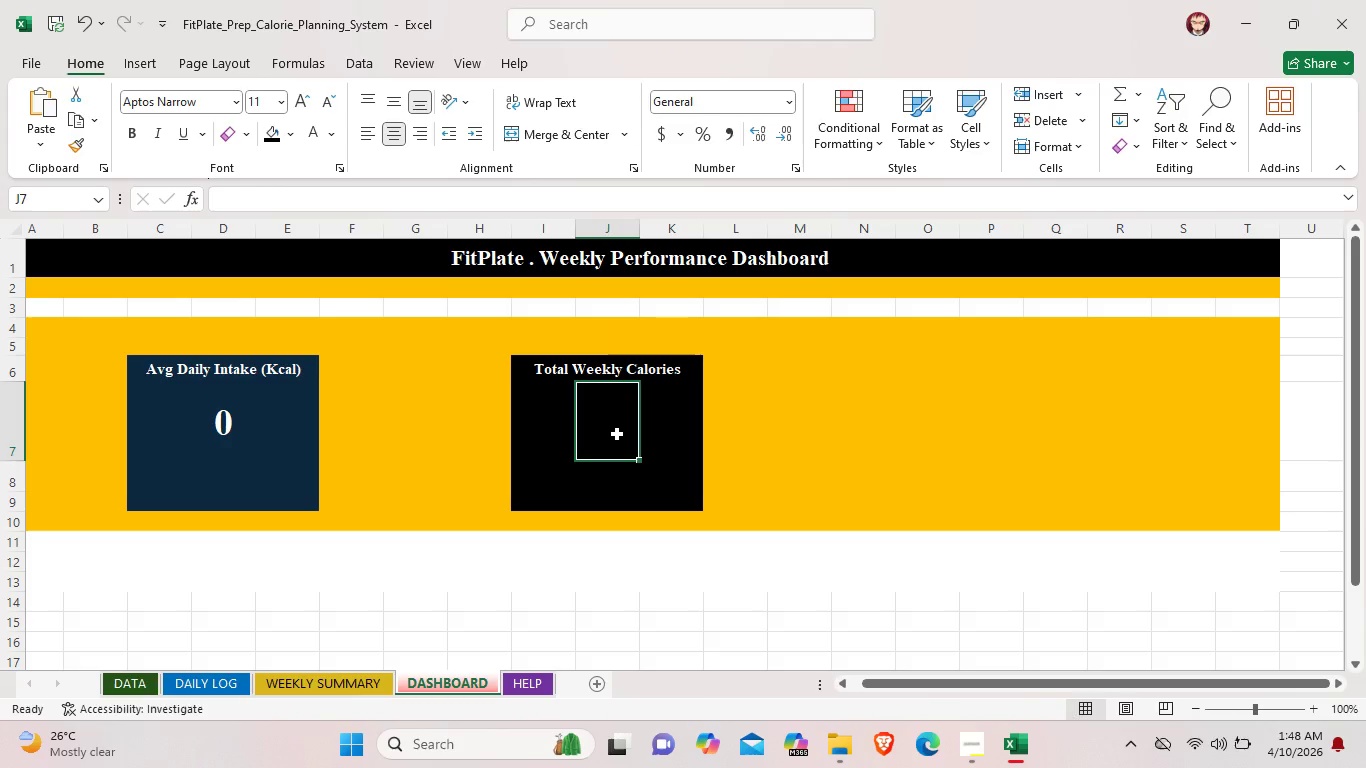 
double_click([617, 434])
 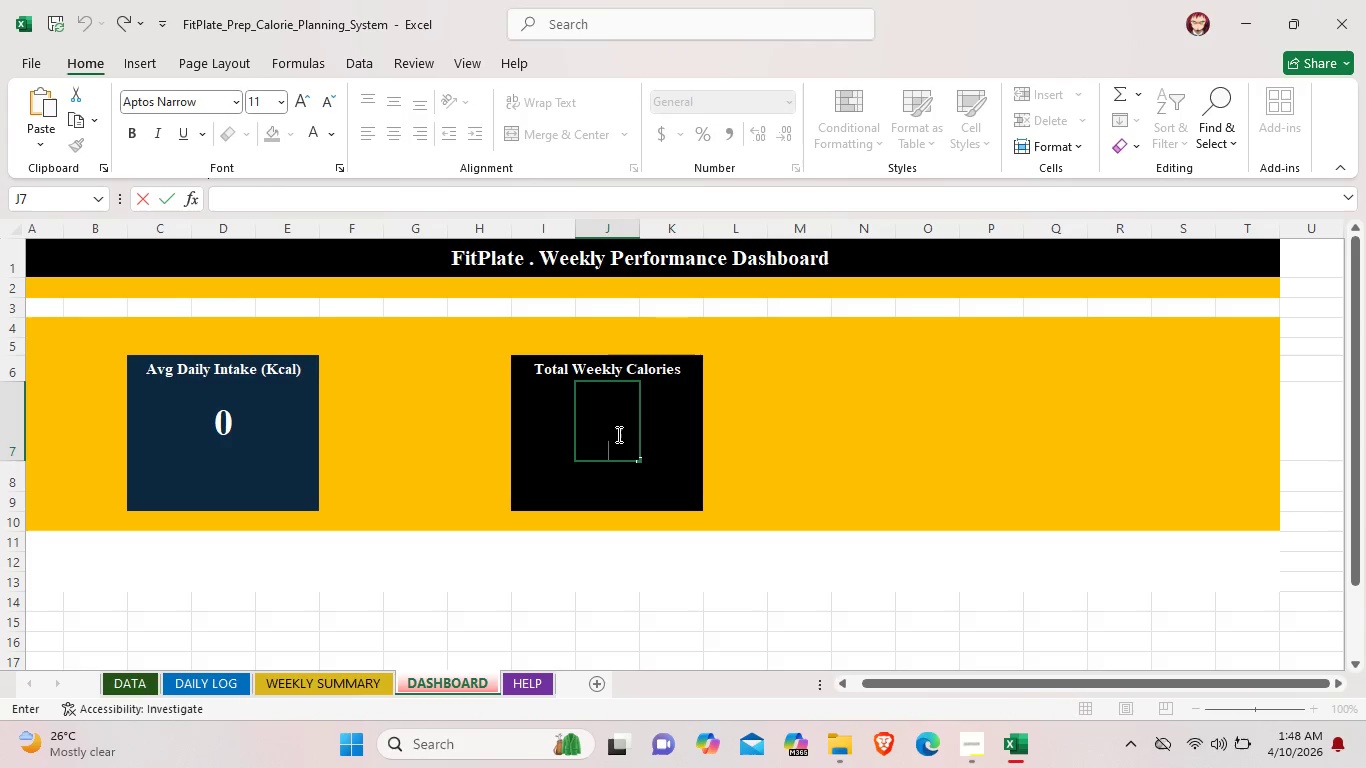 
key(0)
 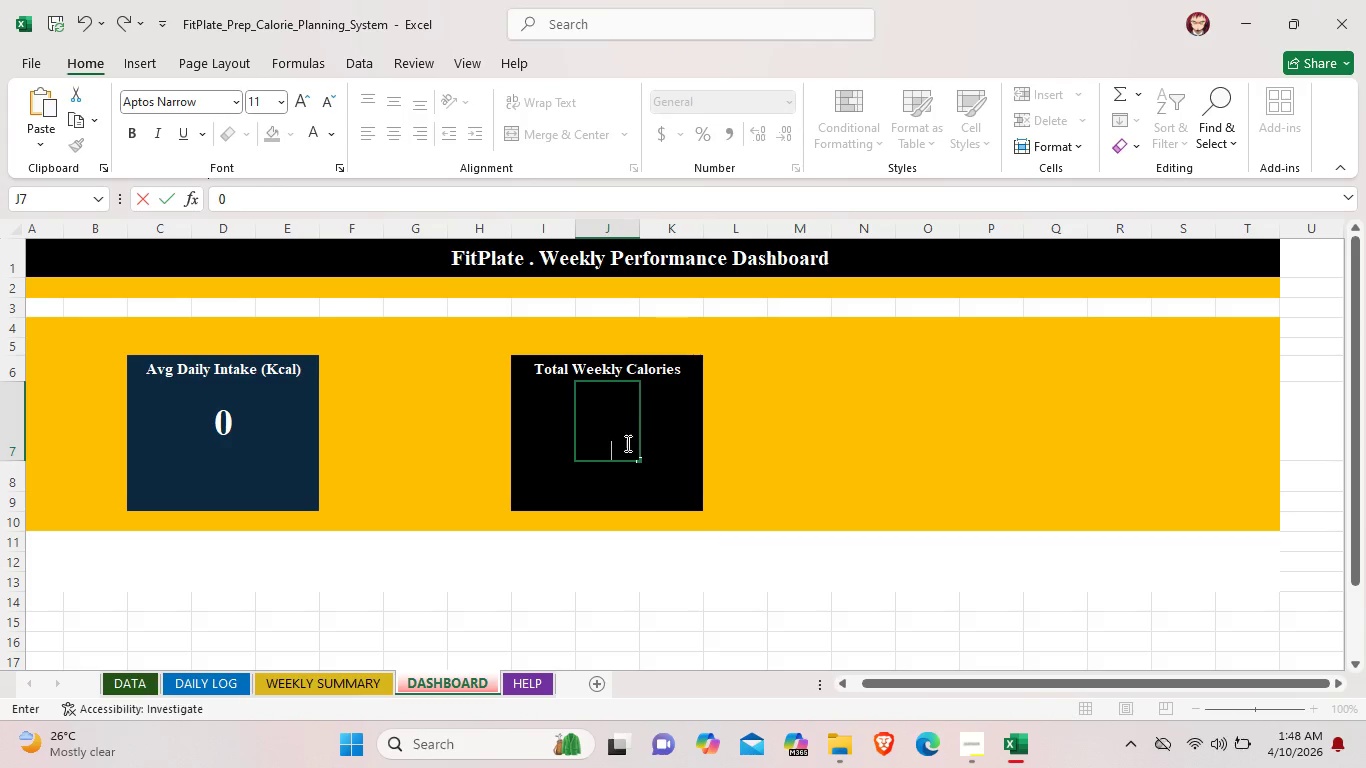 
left_click_drag(start_coordinate=[631, 447], to_coordinate=[578, 446])
 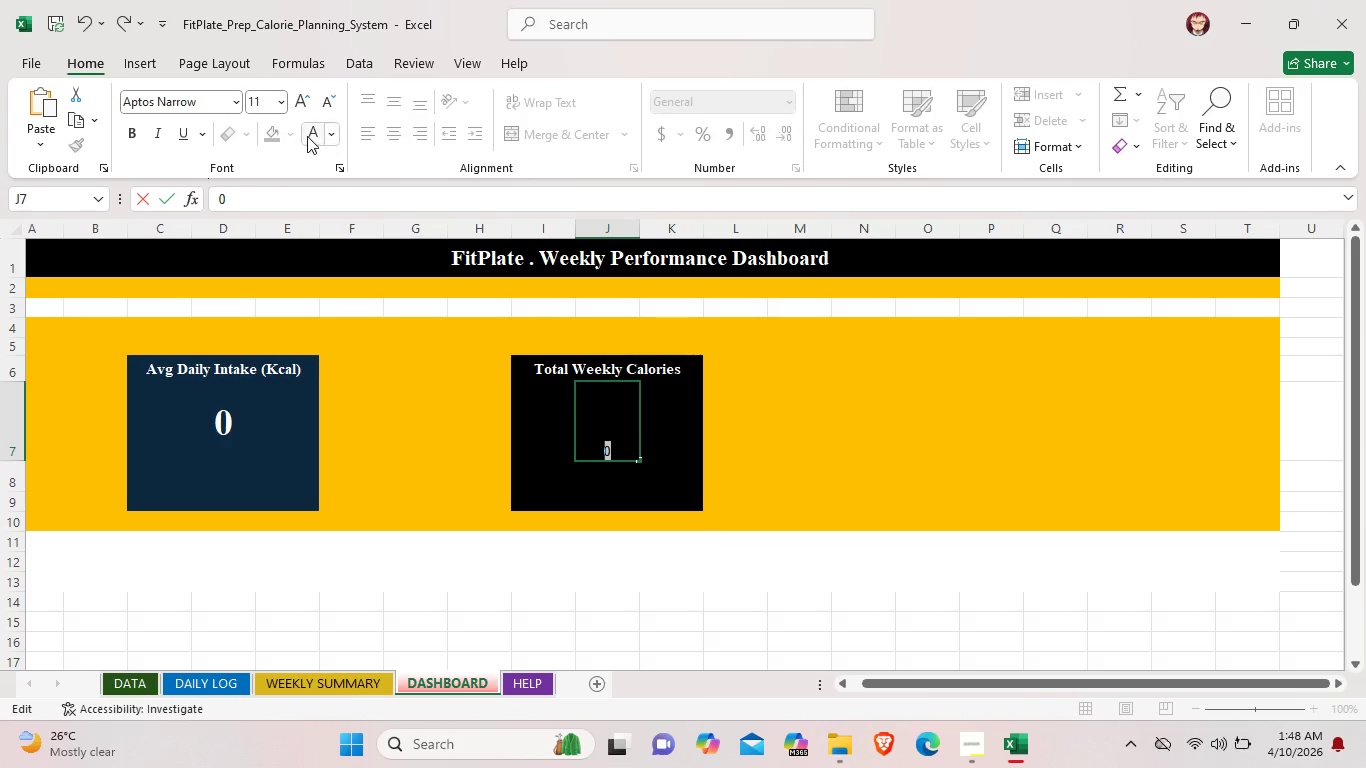 
left_click([307, 136])
 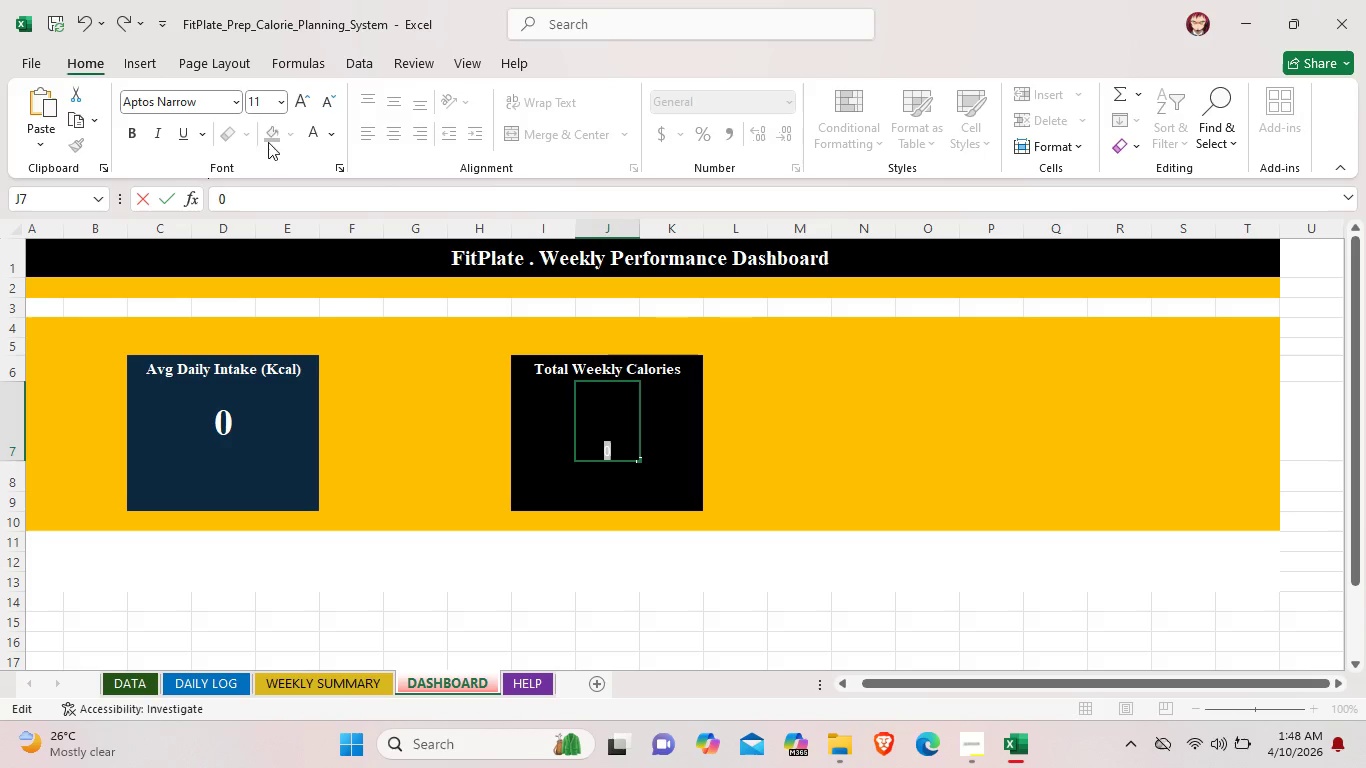 
left_click([277, 97])
 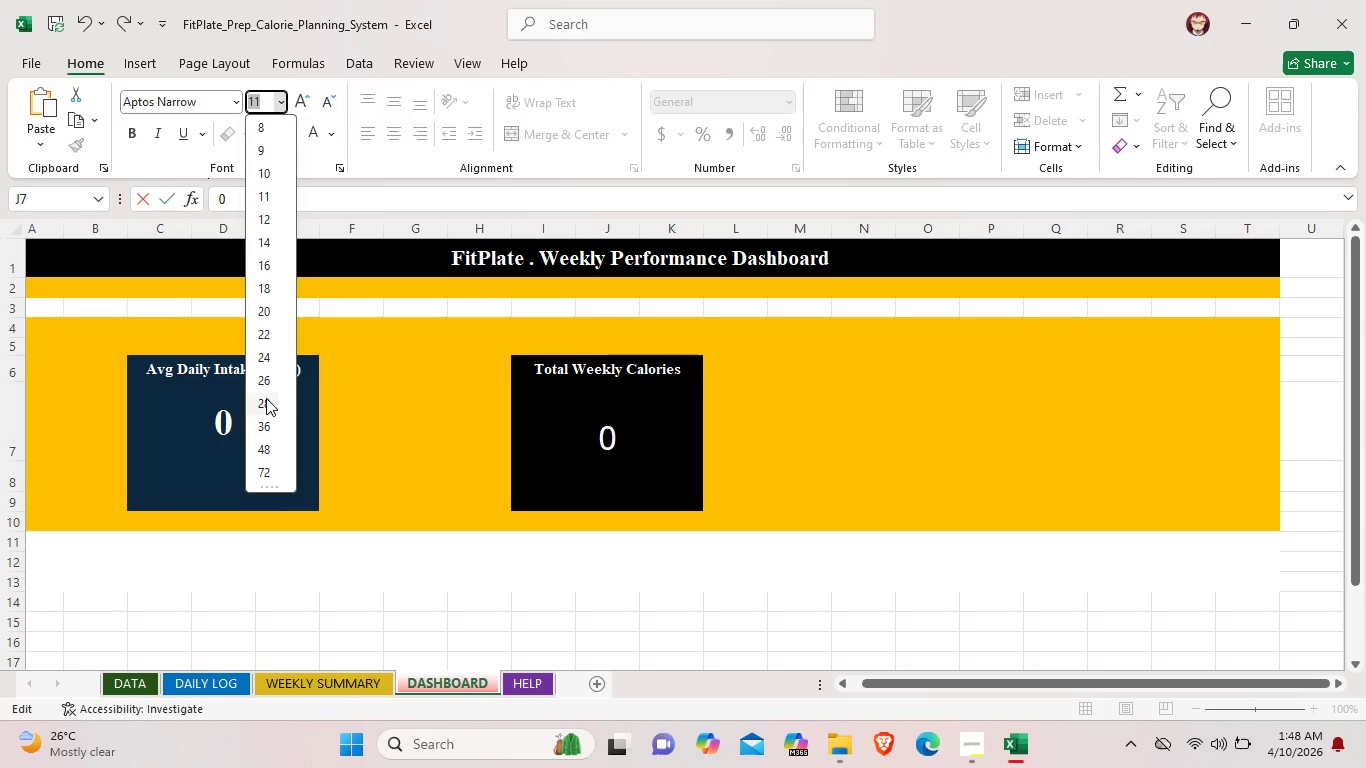 
left_click([266, 398])
 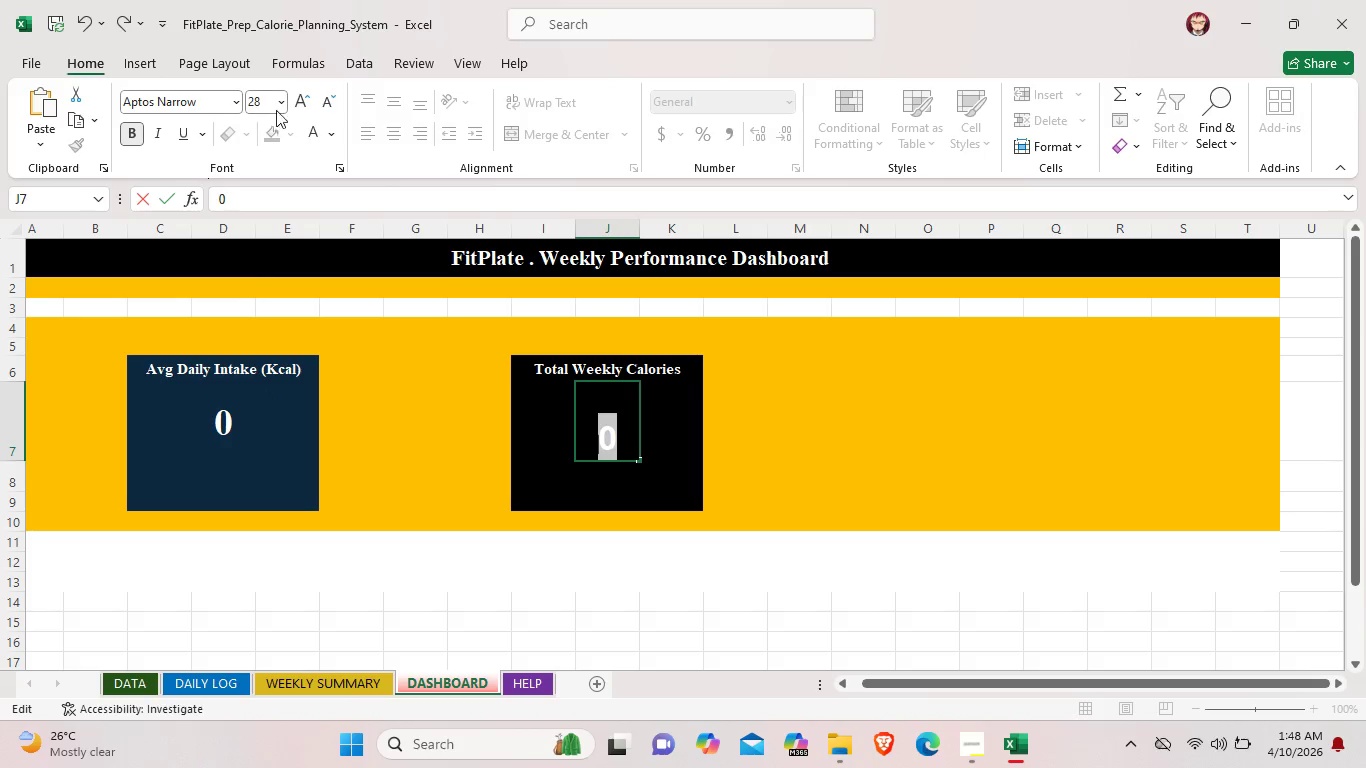 
left_click([237, 104])
 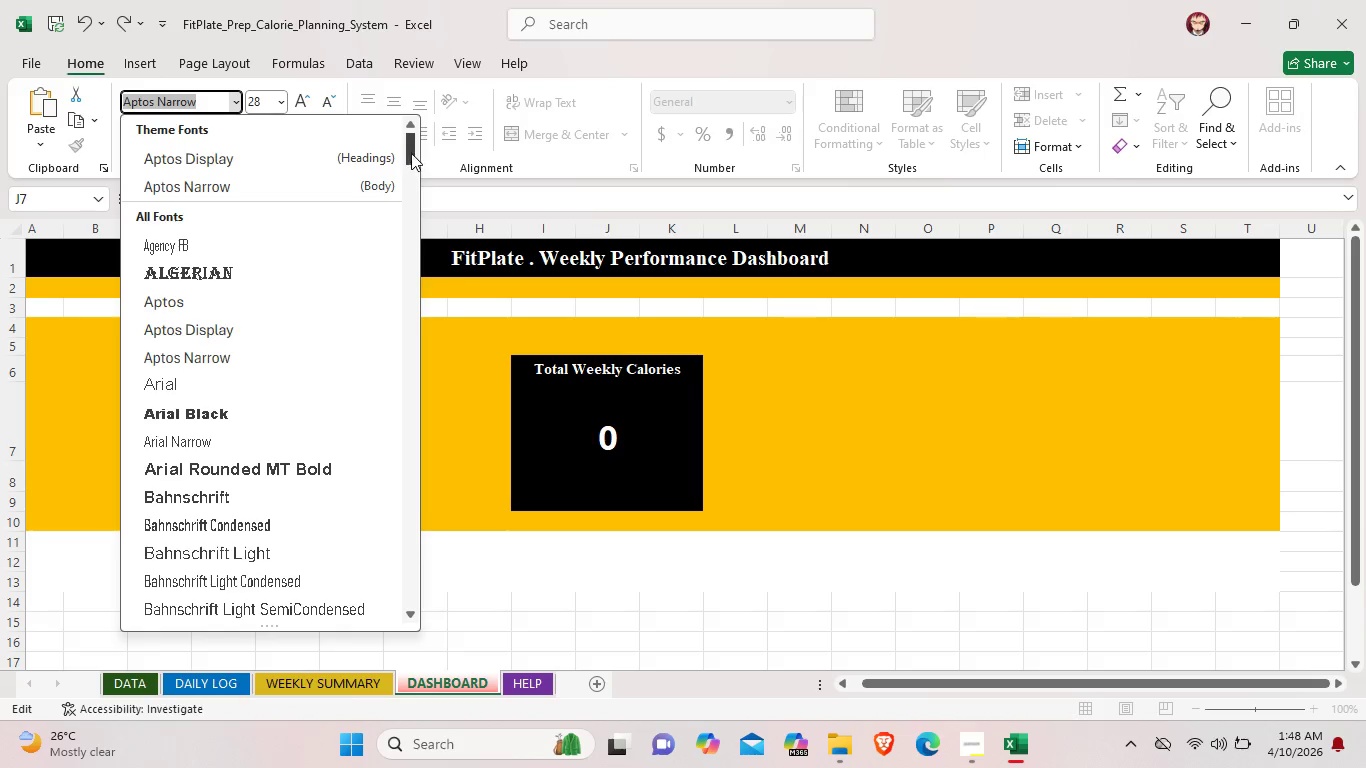 
left_click_drag(start_coordinate=[407, 152], to_coordinate=[415, 566])
 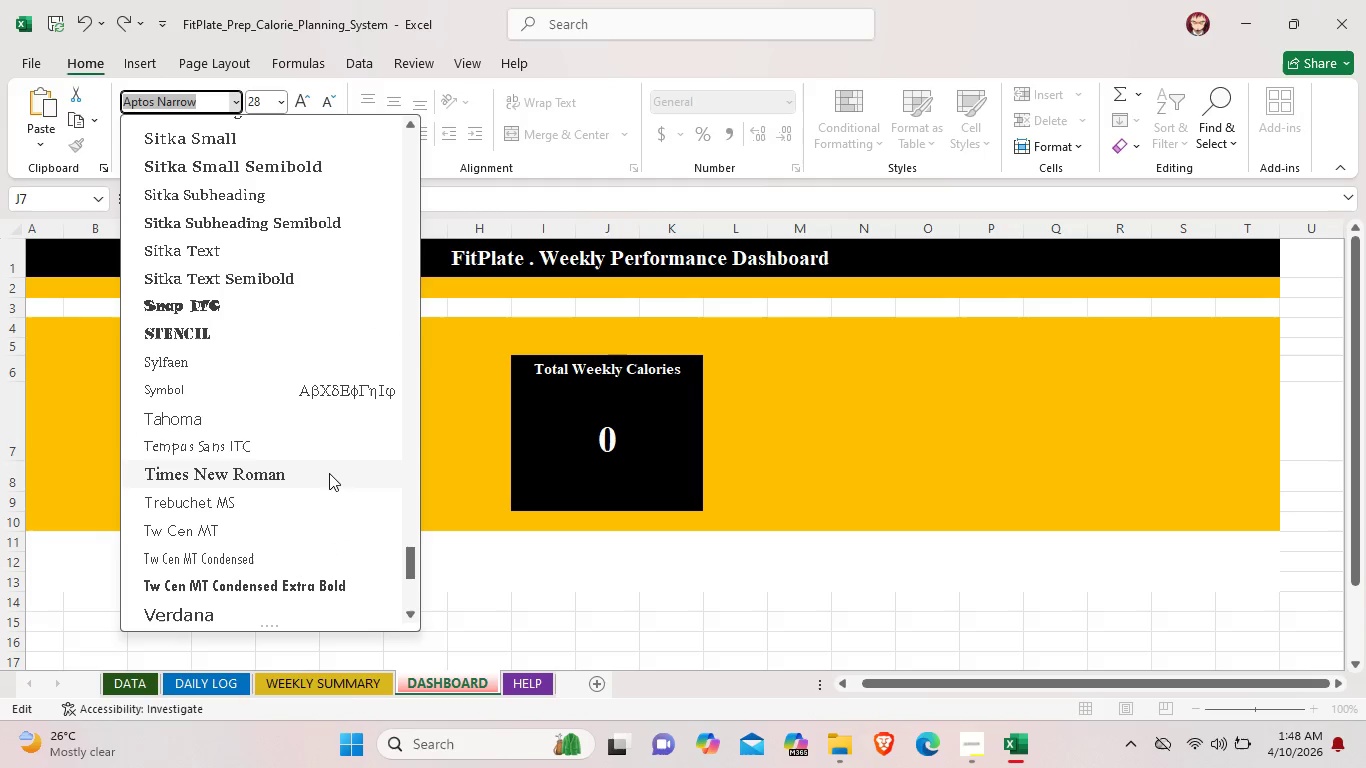 
left_click([329, 473])
 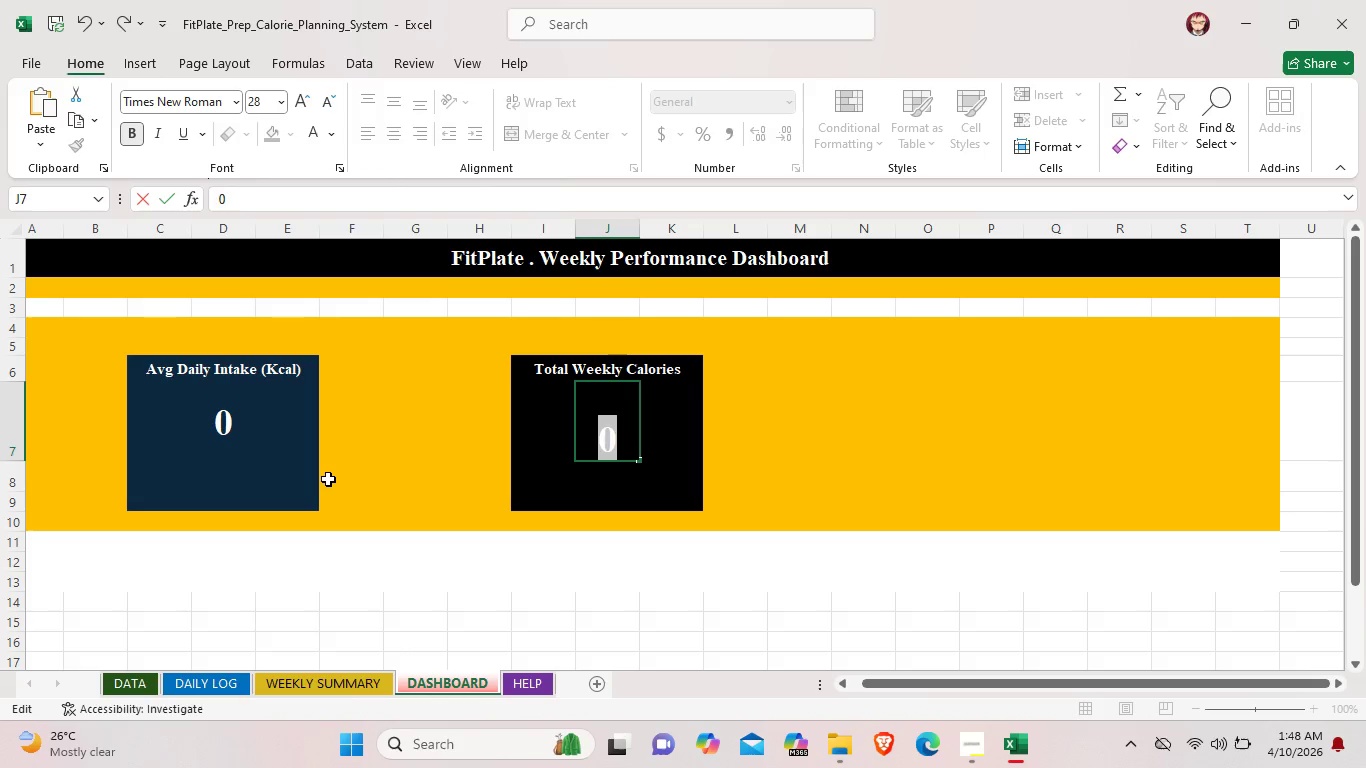 
wait(5.39)
 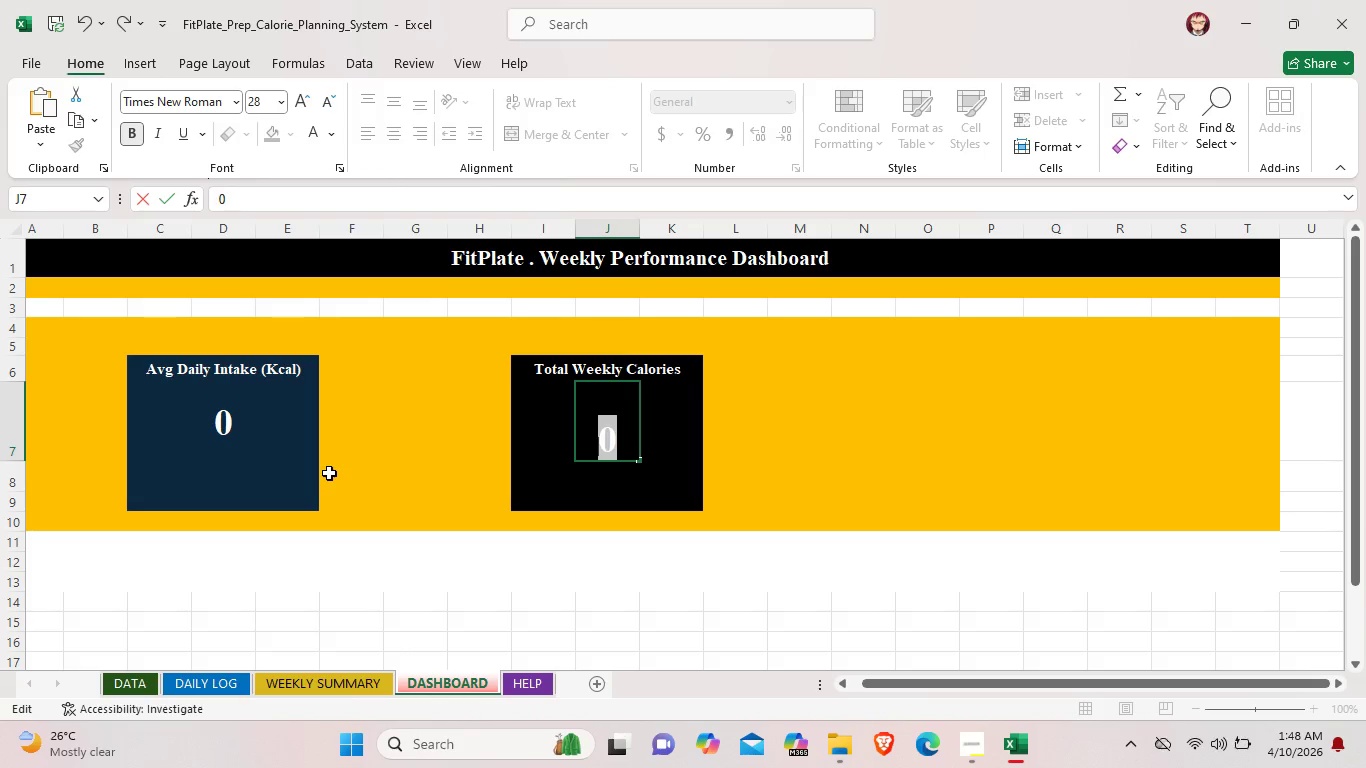 
left_click([394, 134])
 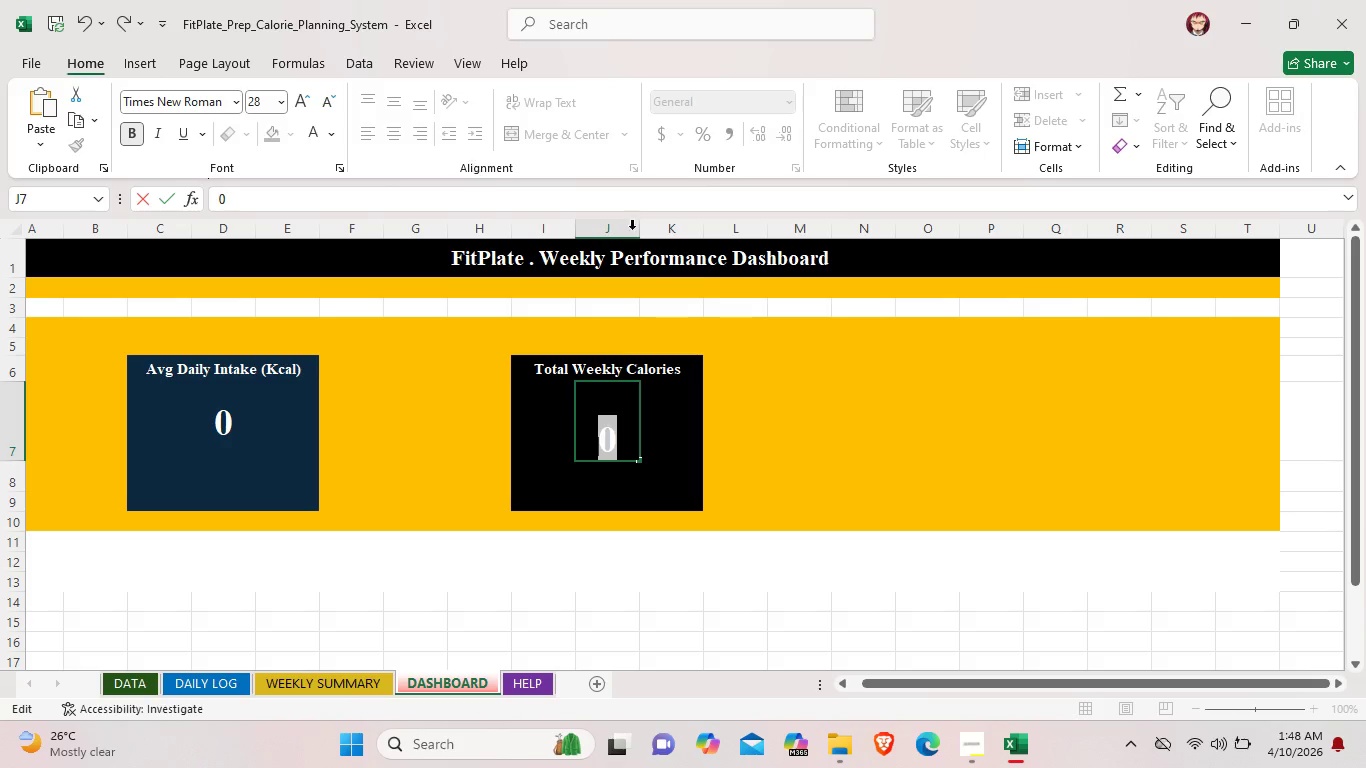 
left_click([791, 416])
 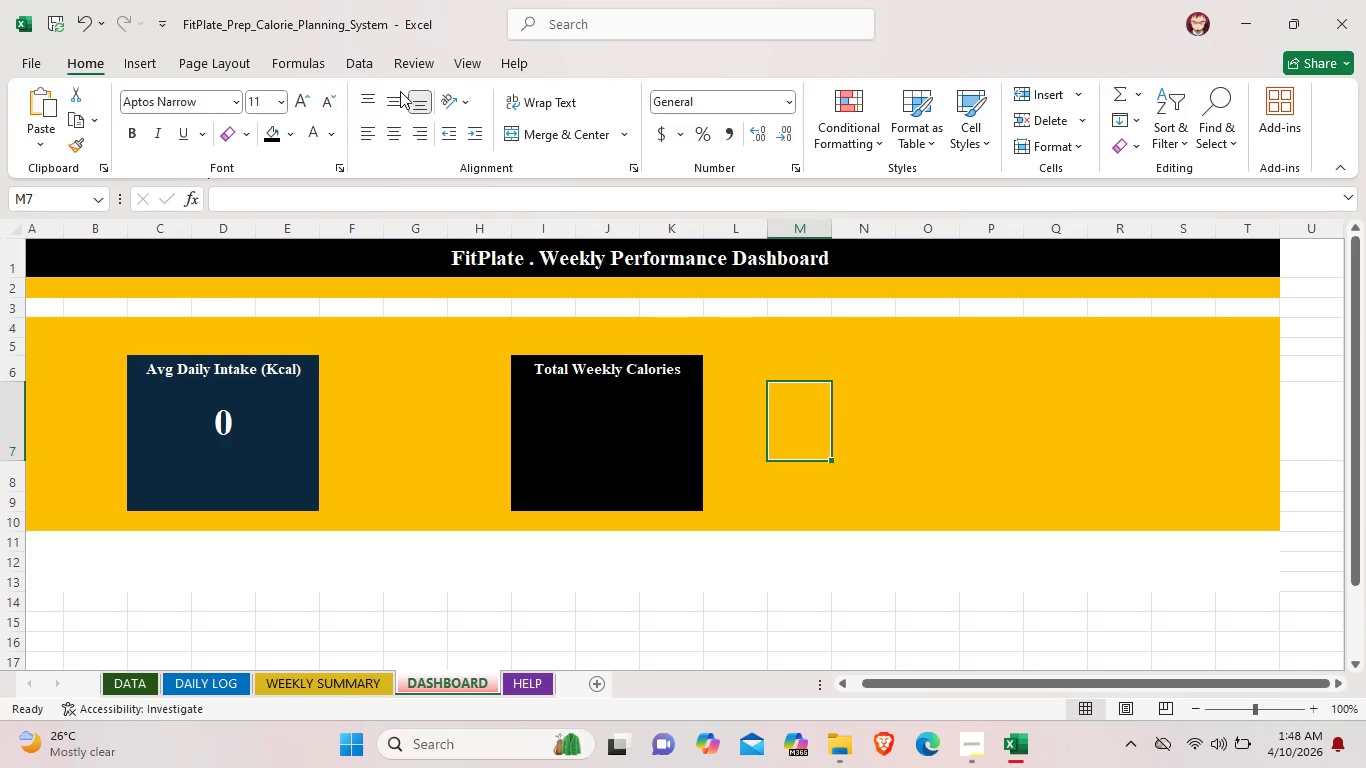 
double_click([402, 136])
 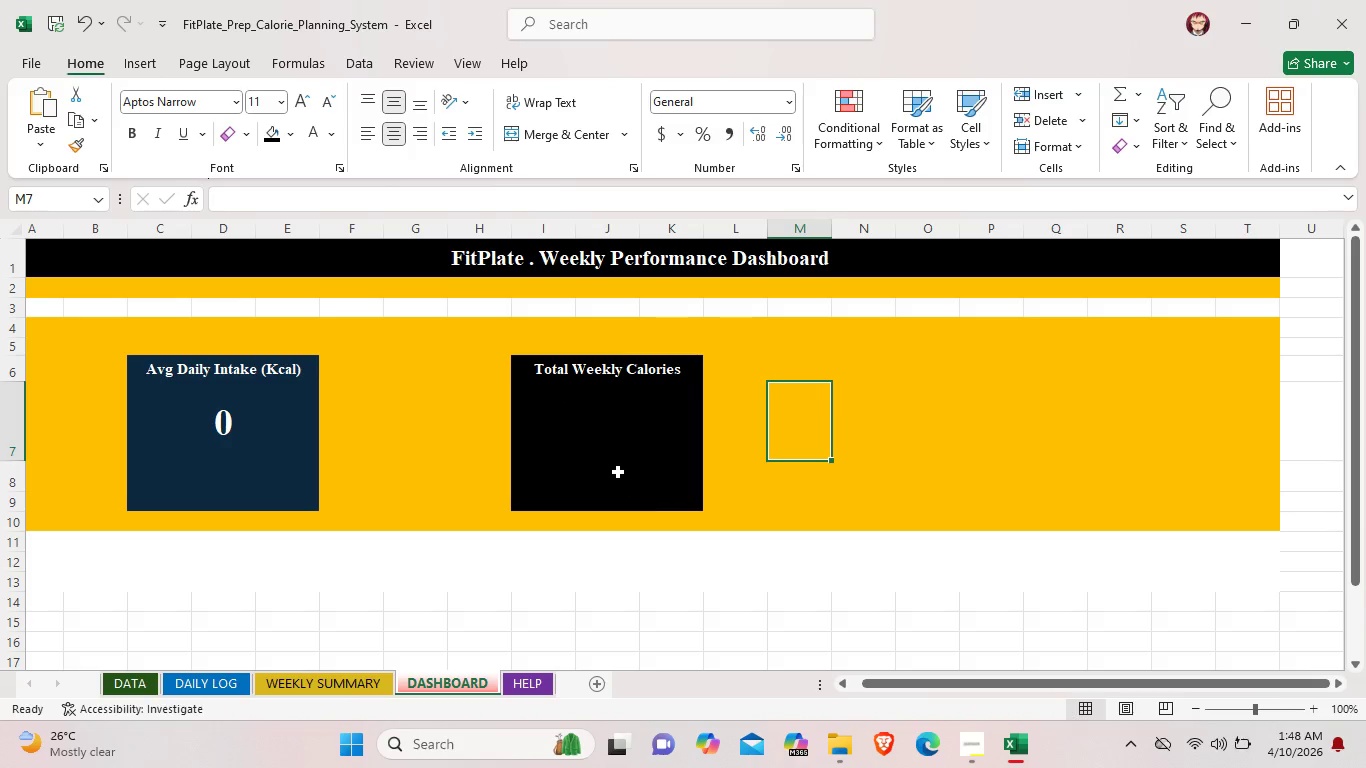 
left_click([611, 467])
 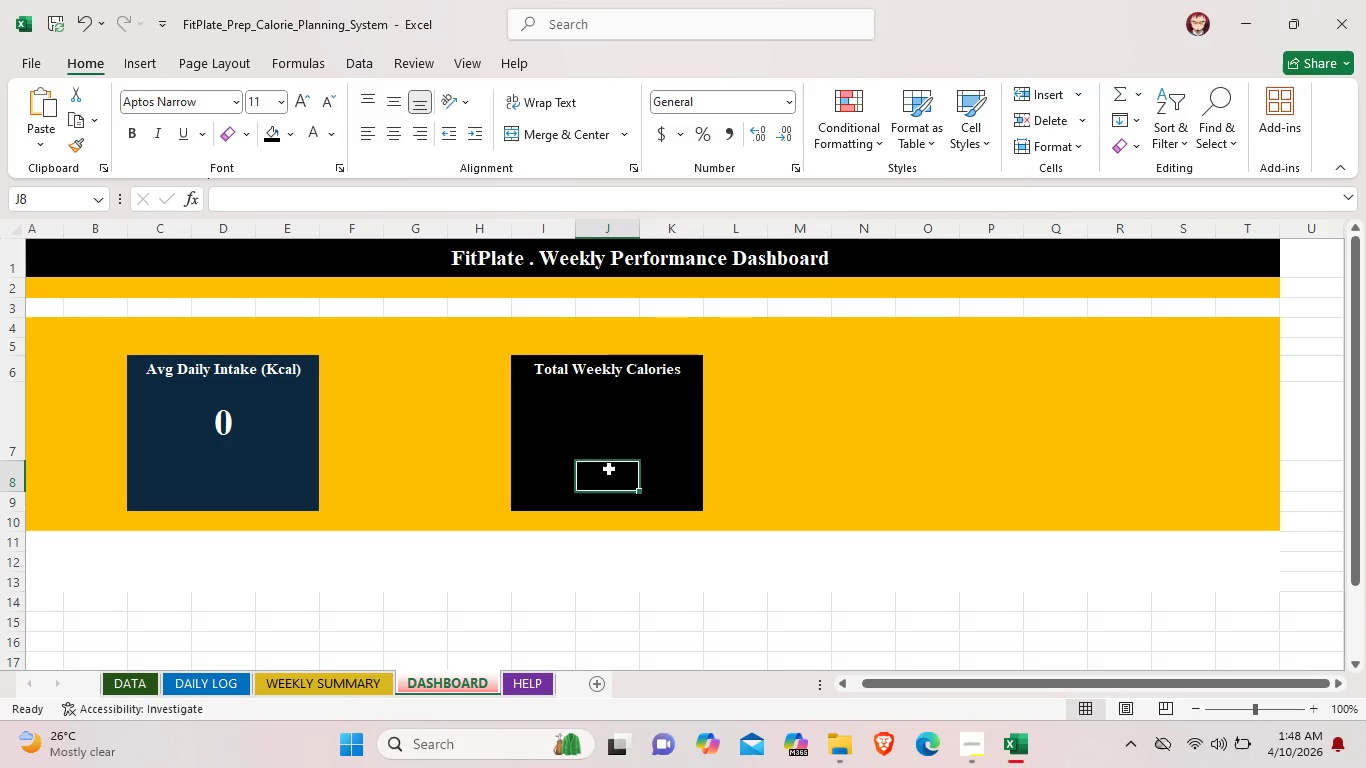 
double_click([609, 469])
 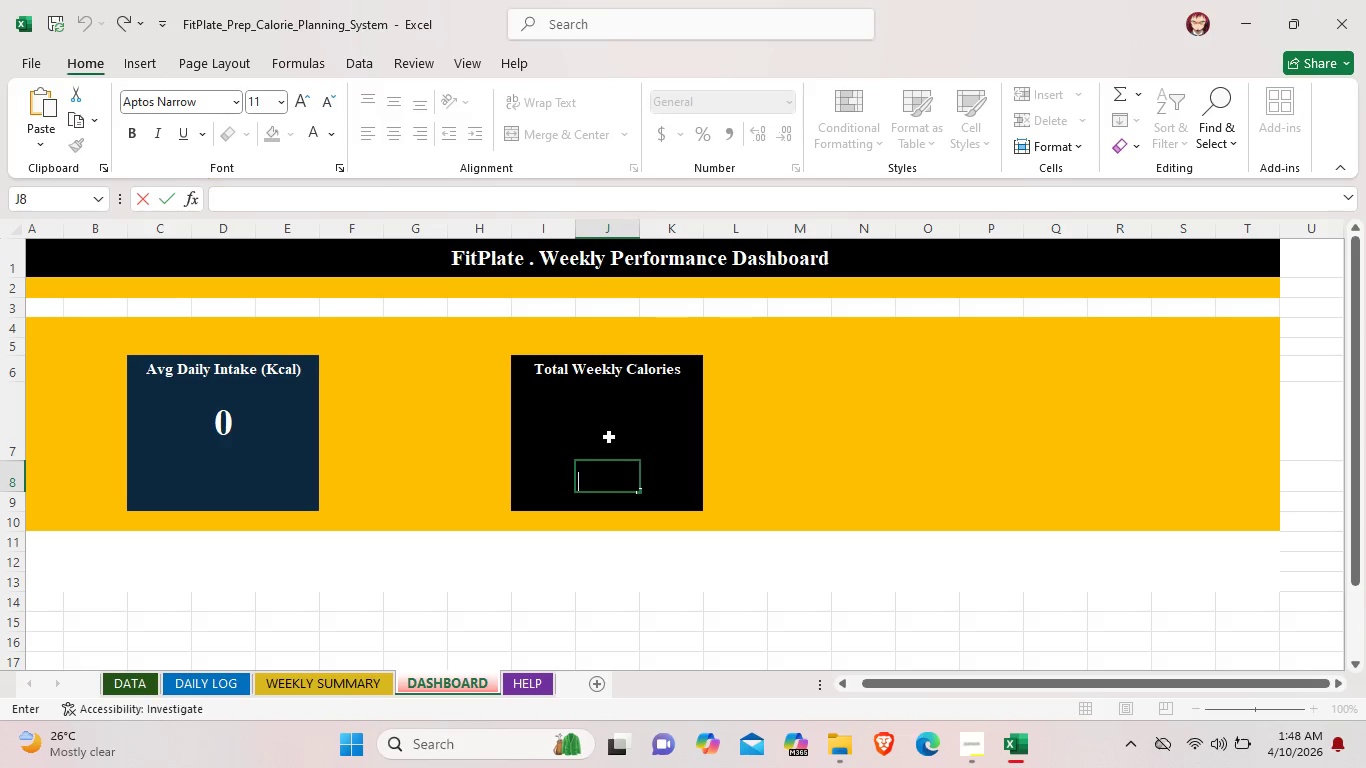 
triple_click([609, 437])
 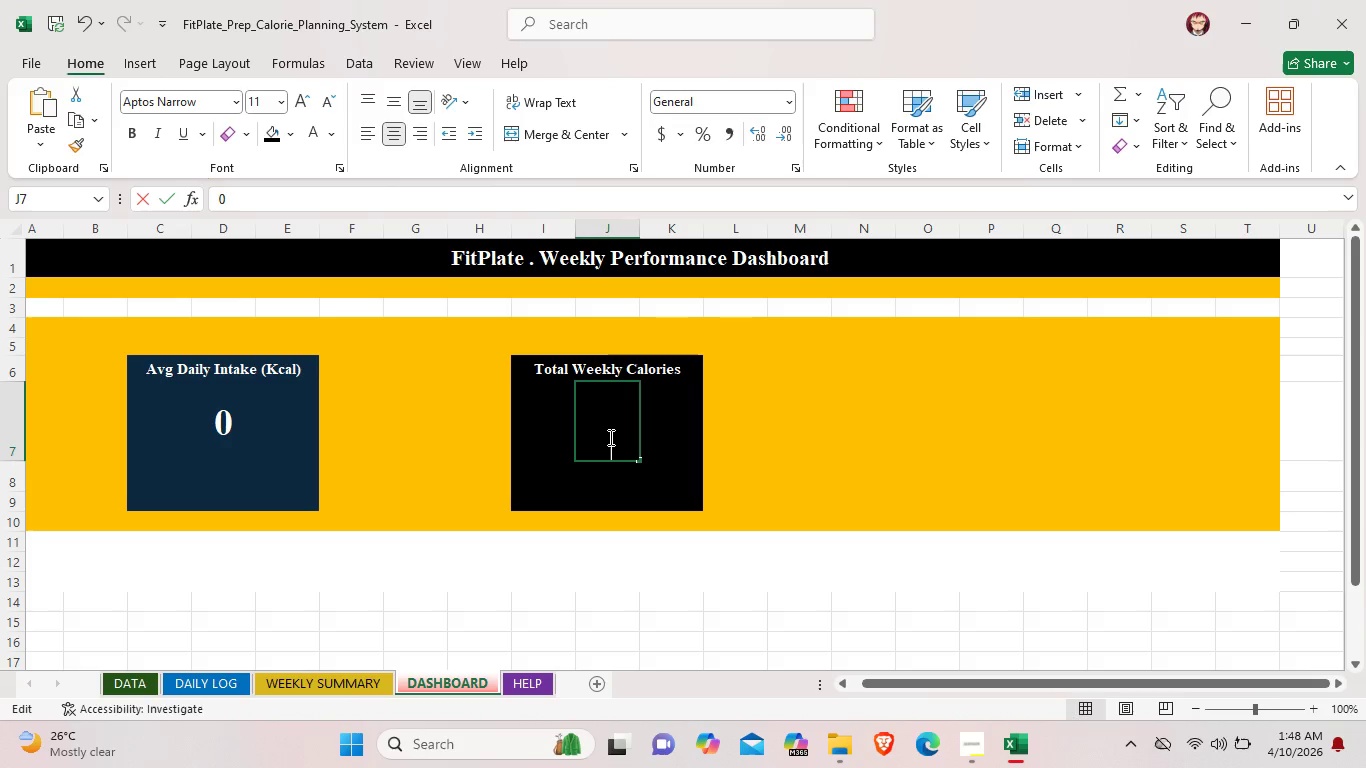 
triple_click([609, 437])
 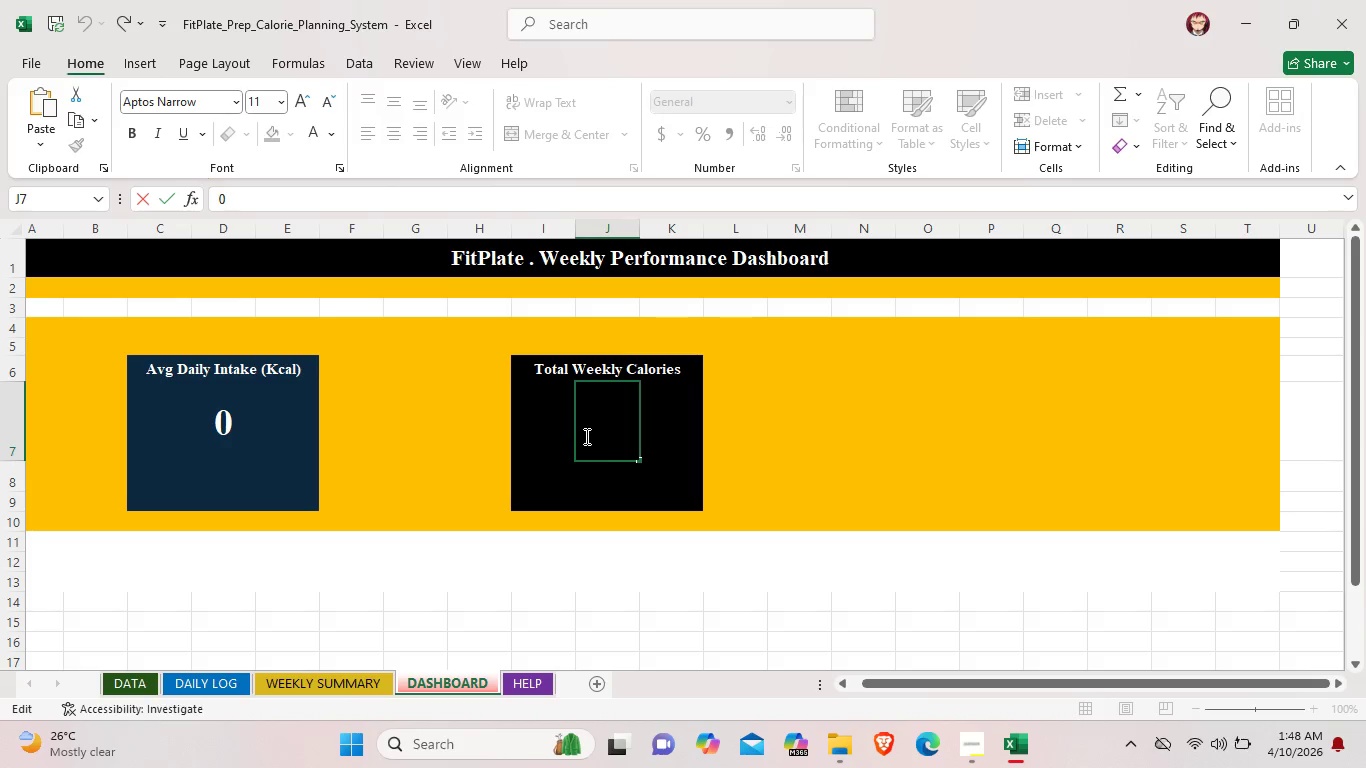 
left_click_drag(start_coordinate=[578, 436], to_coordinate=[646, 446])
 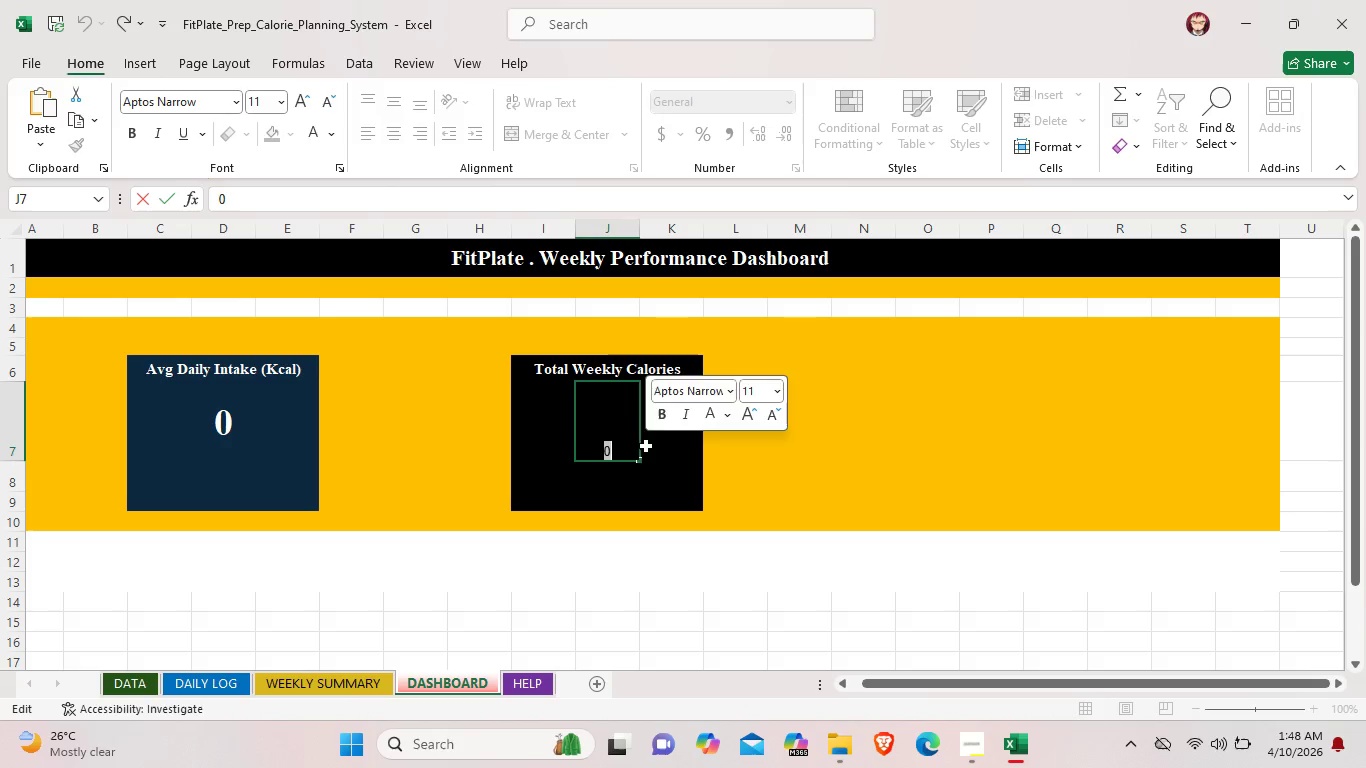 
left_click([807, 482])
 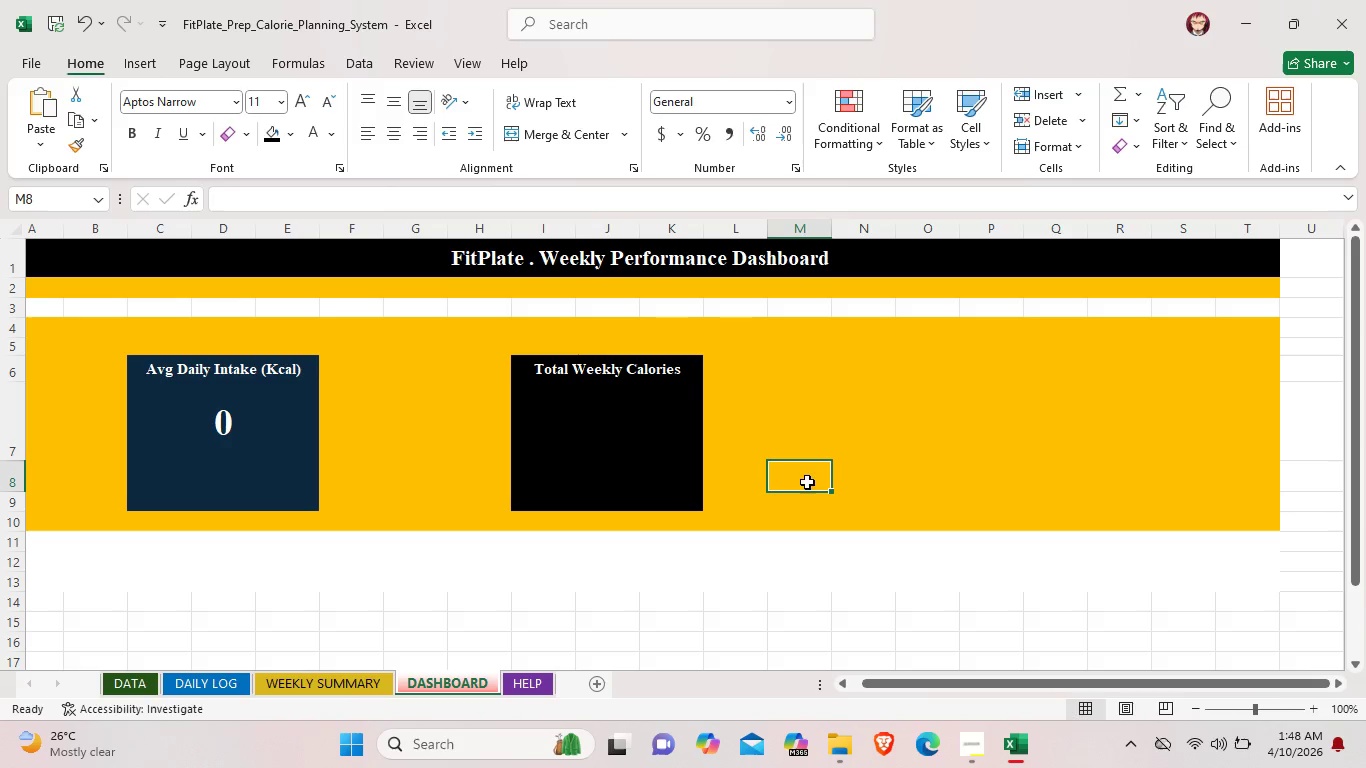 
left_click([602, 416])
 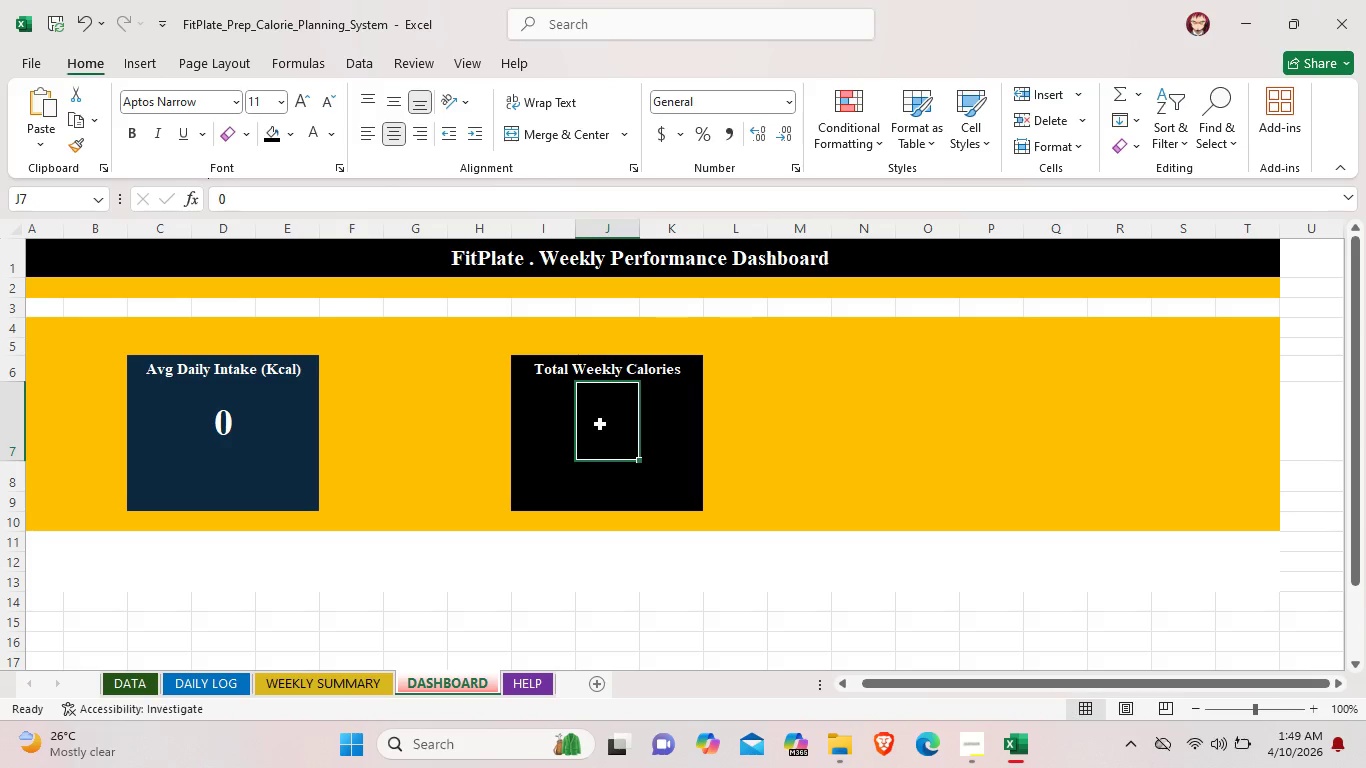 
double_click([600, 424])
 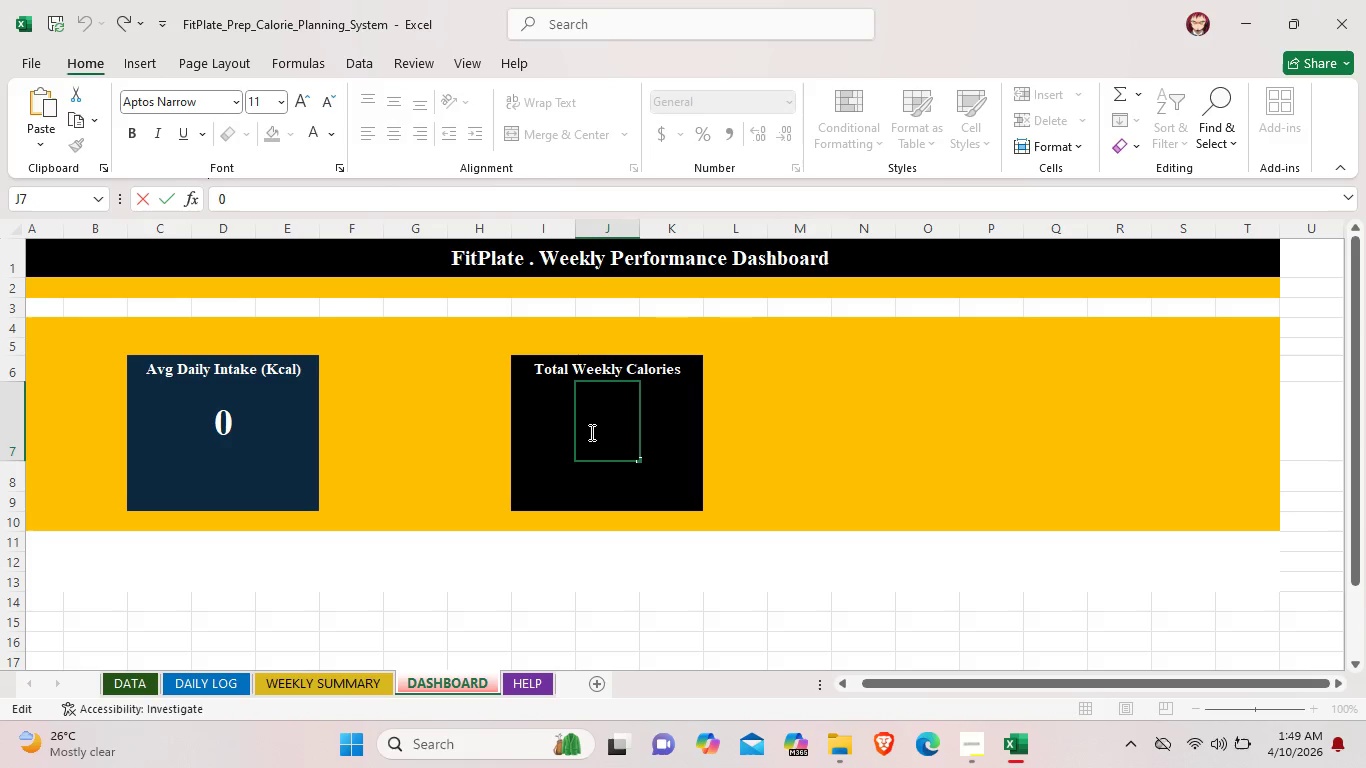 
left_click_drag(start_coordinate=[590, 432], to_coordinate=[639, 442])
 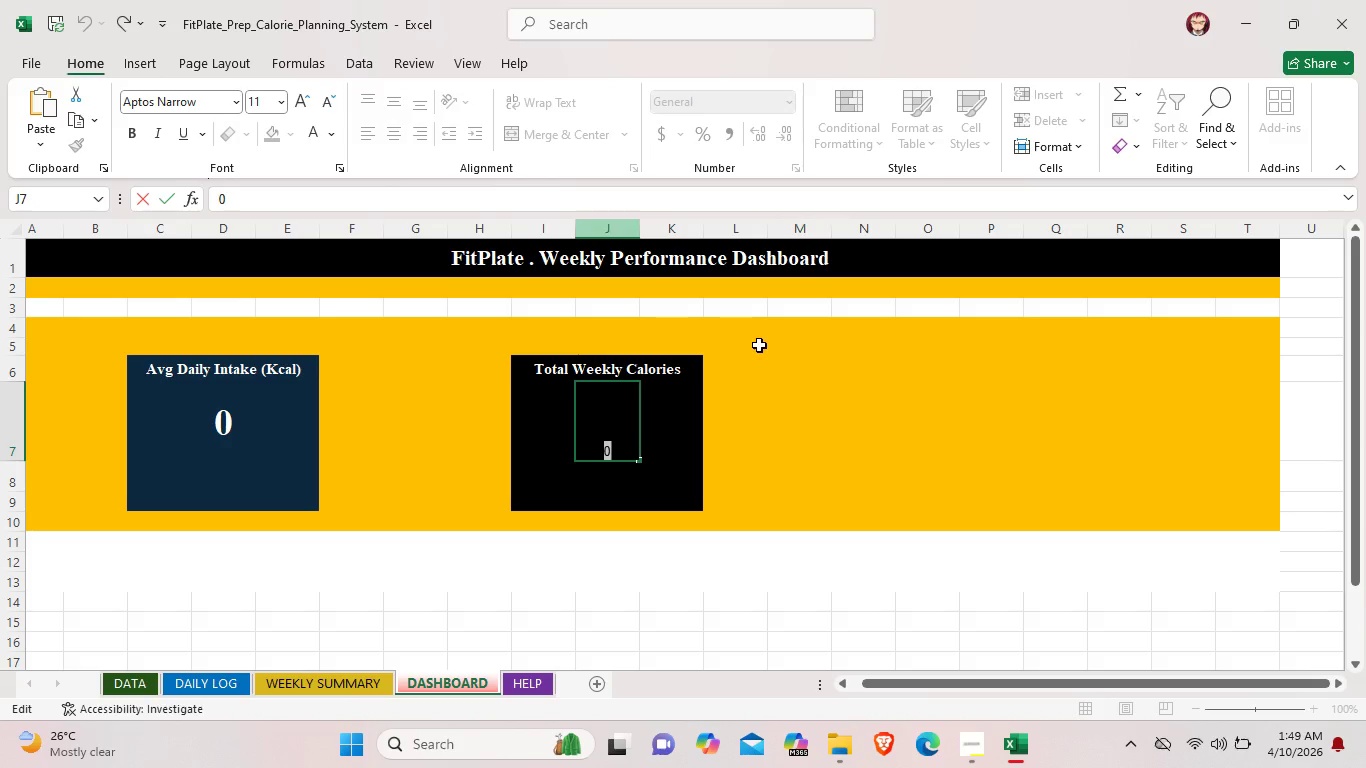 
left_click_drag(start_coordinate=[905, 457], to_coordinate=[909, 463])
 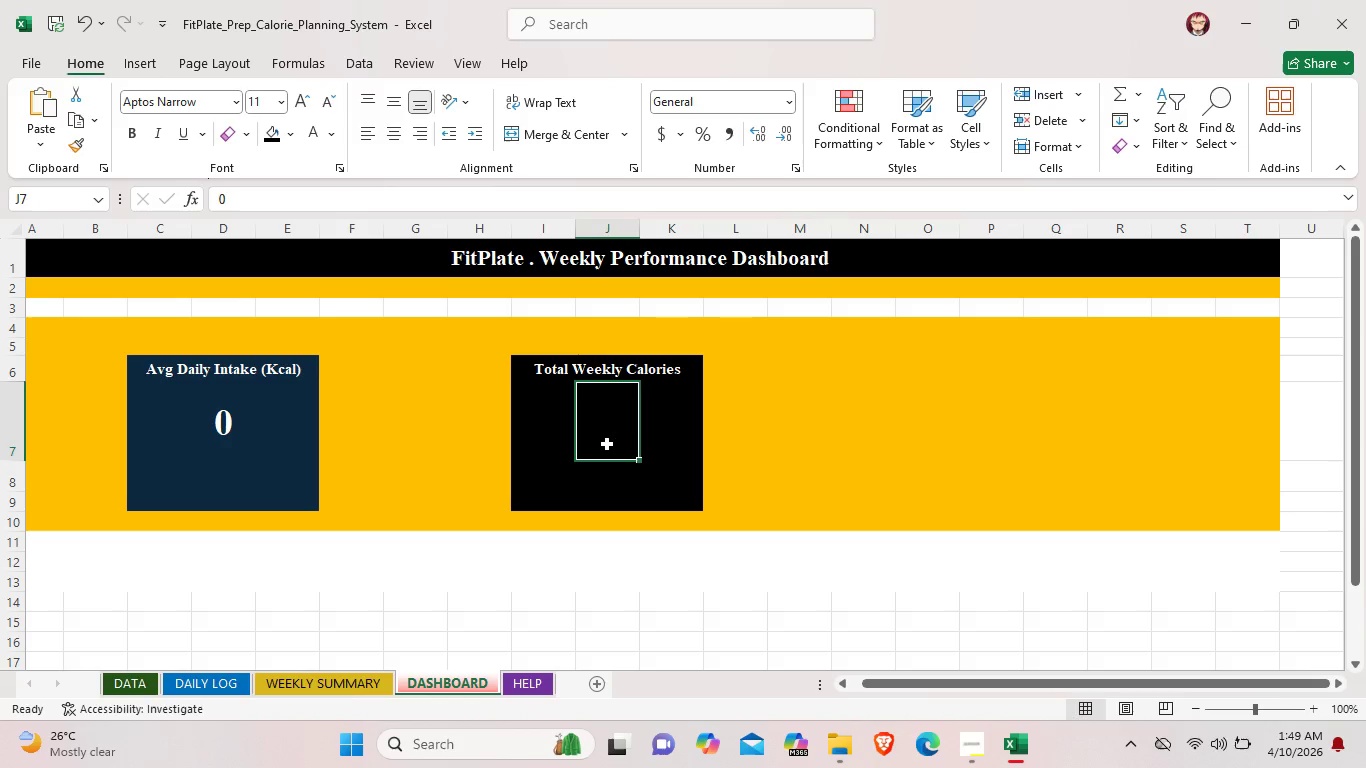 
double_click([607, 444])
 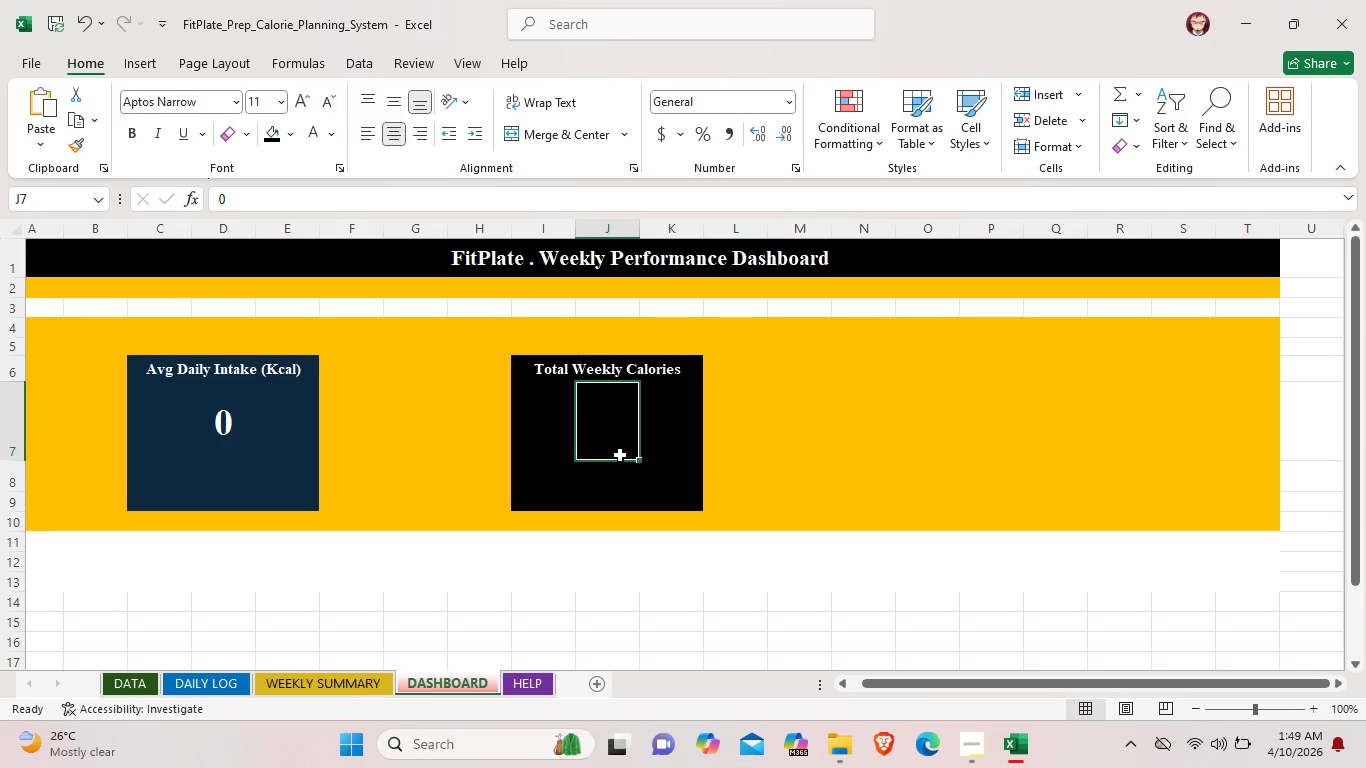 
triple_click([620, 455])
 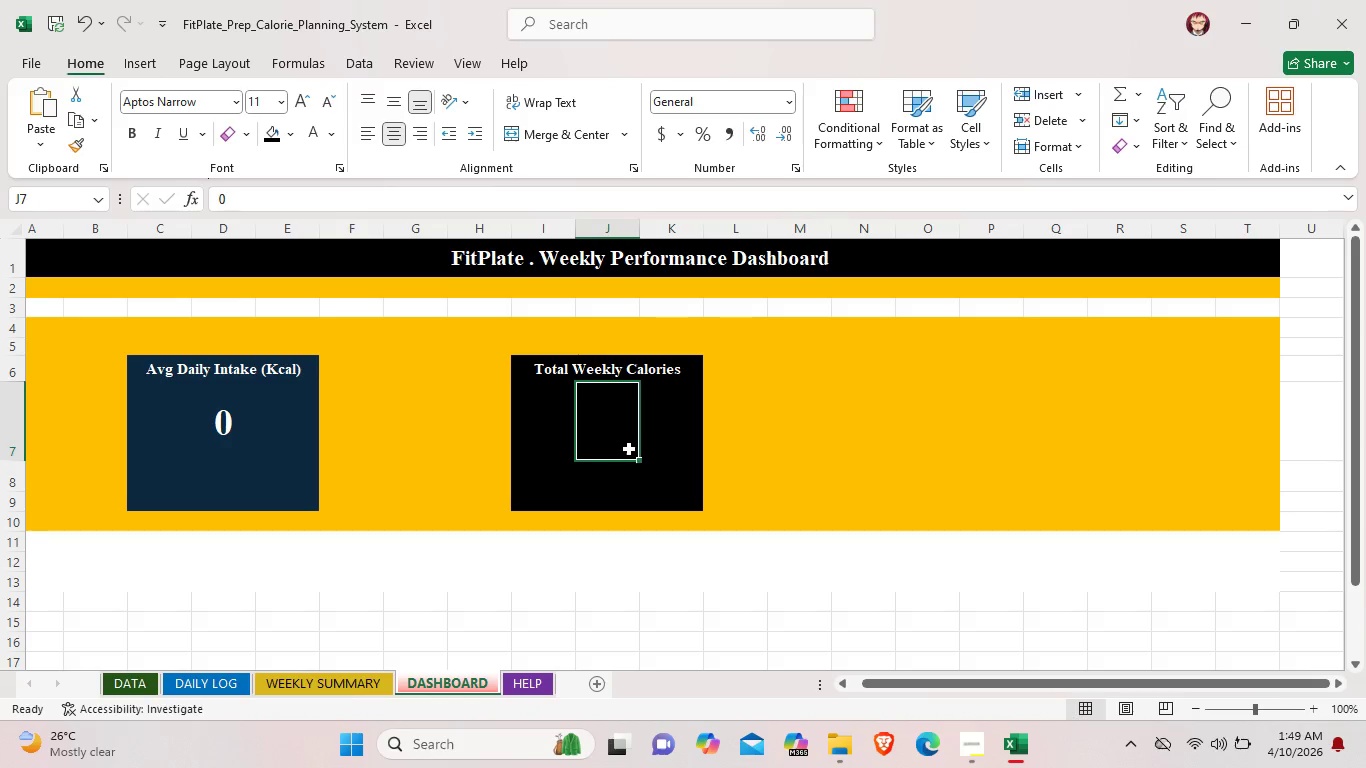 
triple_click([629, 449])
 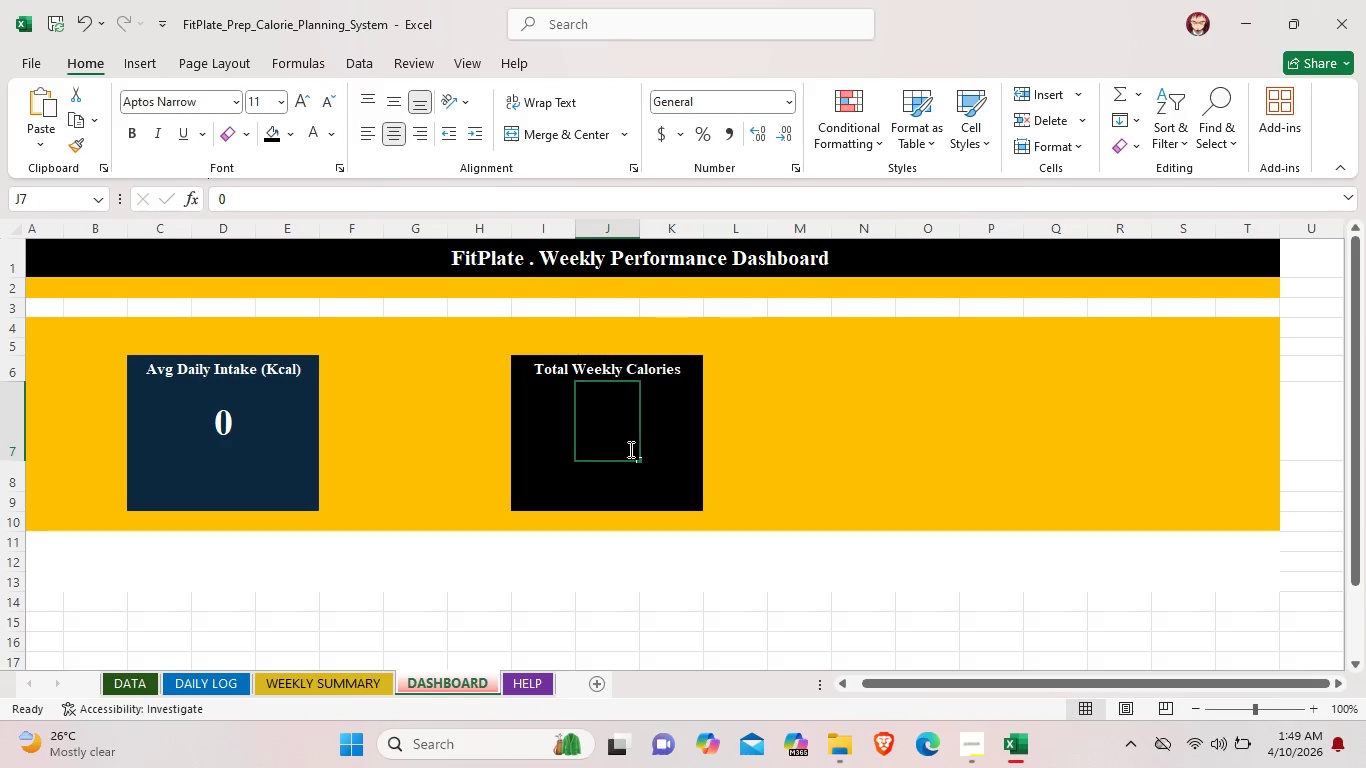 
triple_click([629, 449])
 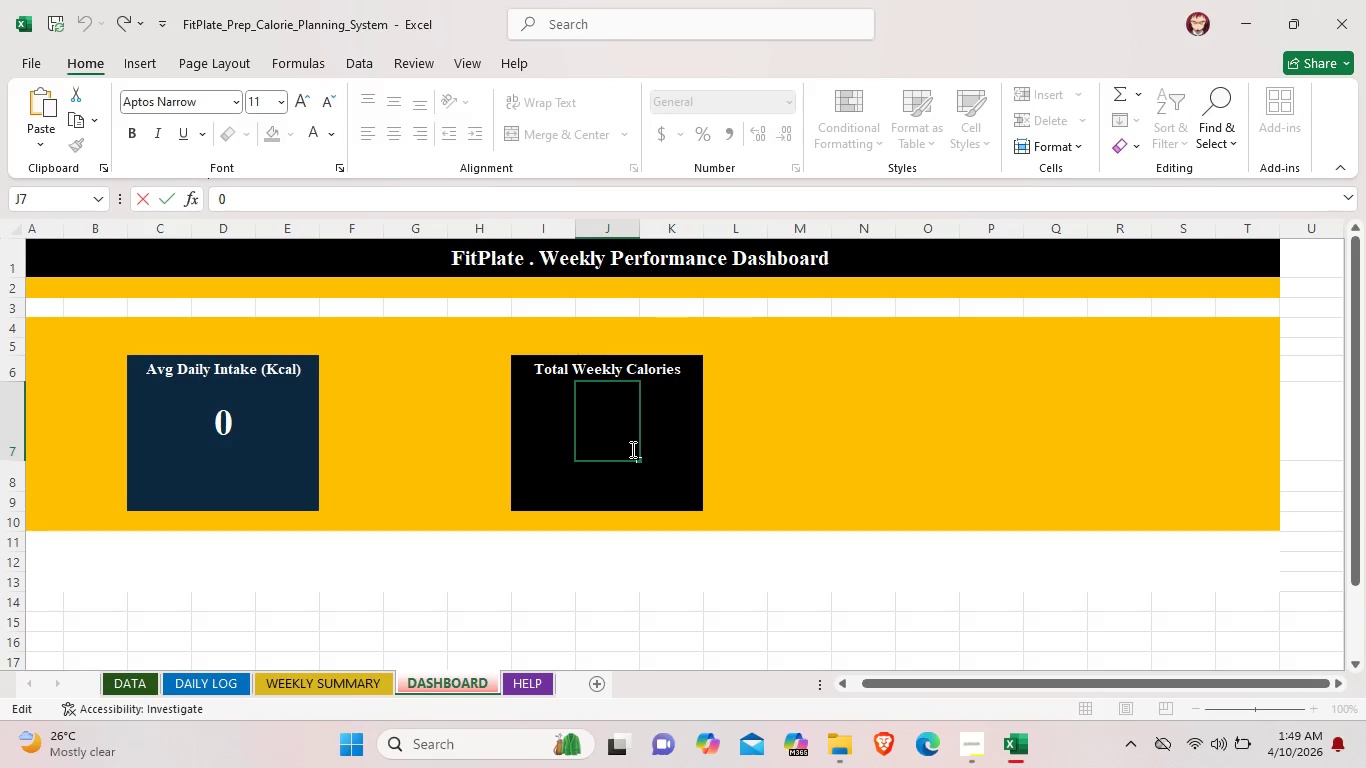 
left_click_drag(start_coordinate=[631, 449], to_coordinate=[571, 445])
 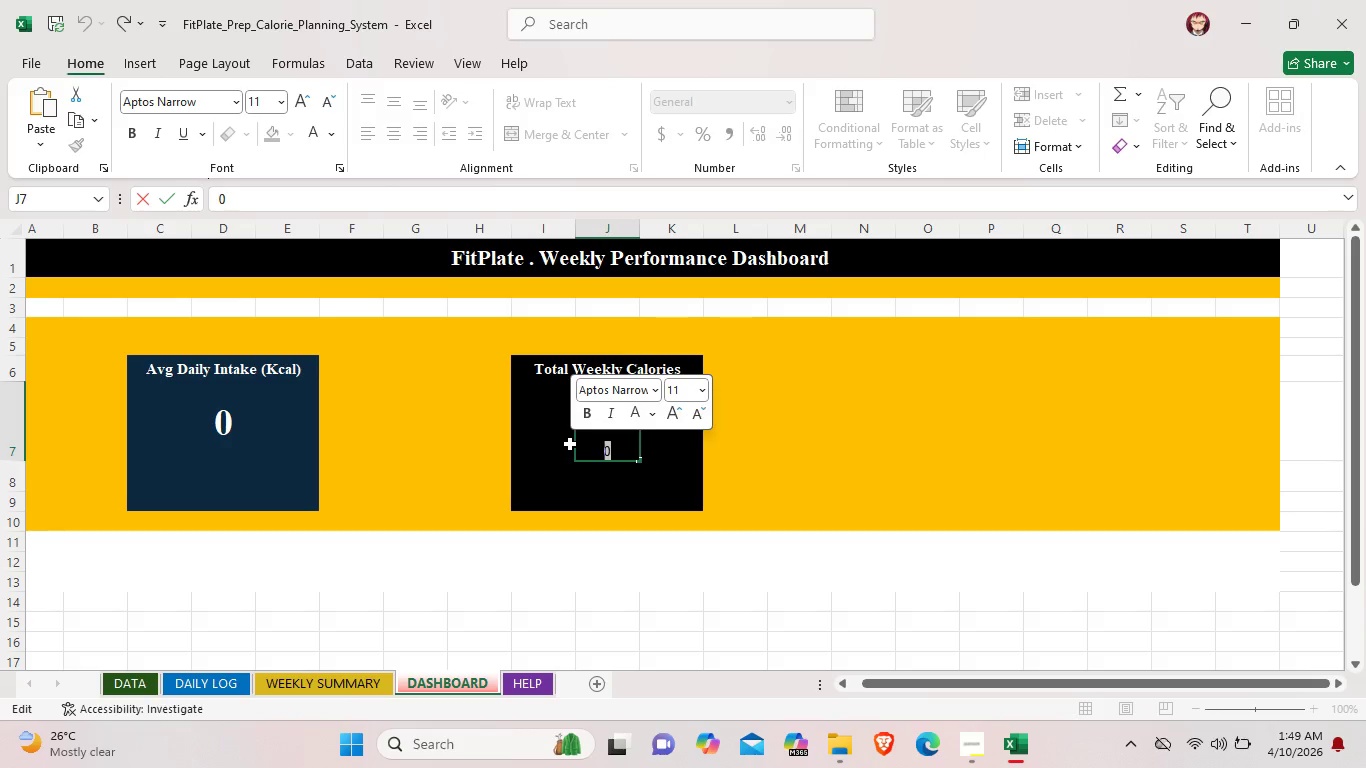 
key(Delete)
 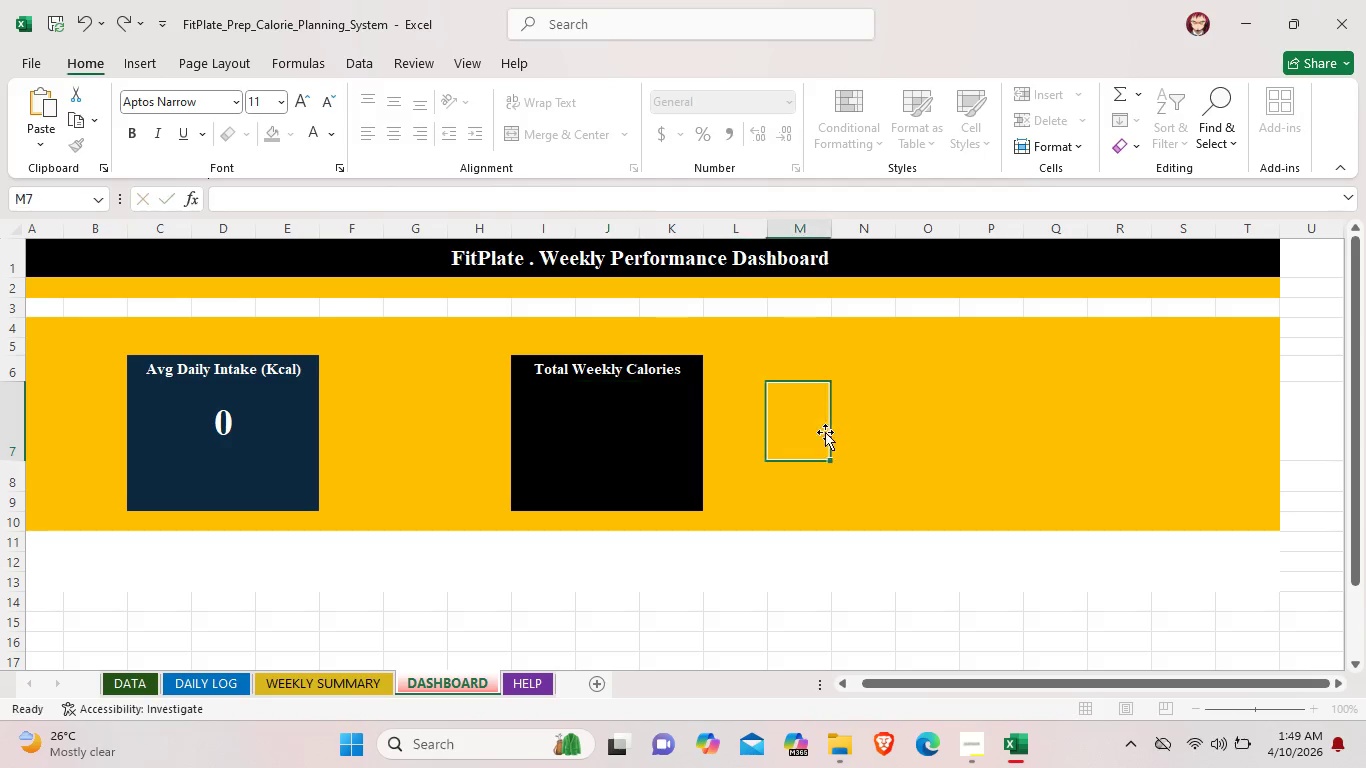 
left_click([593, 426])
 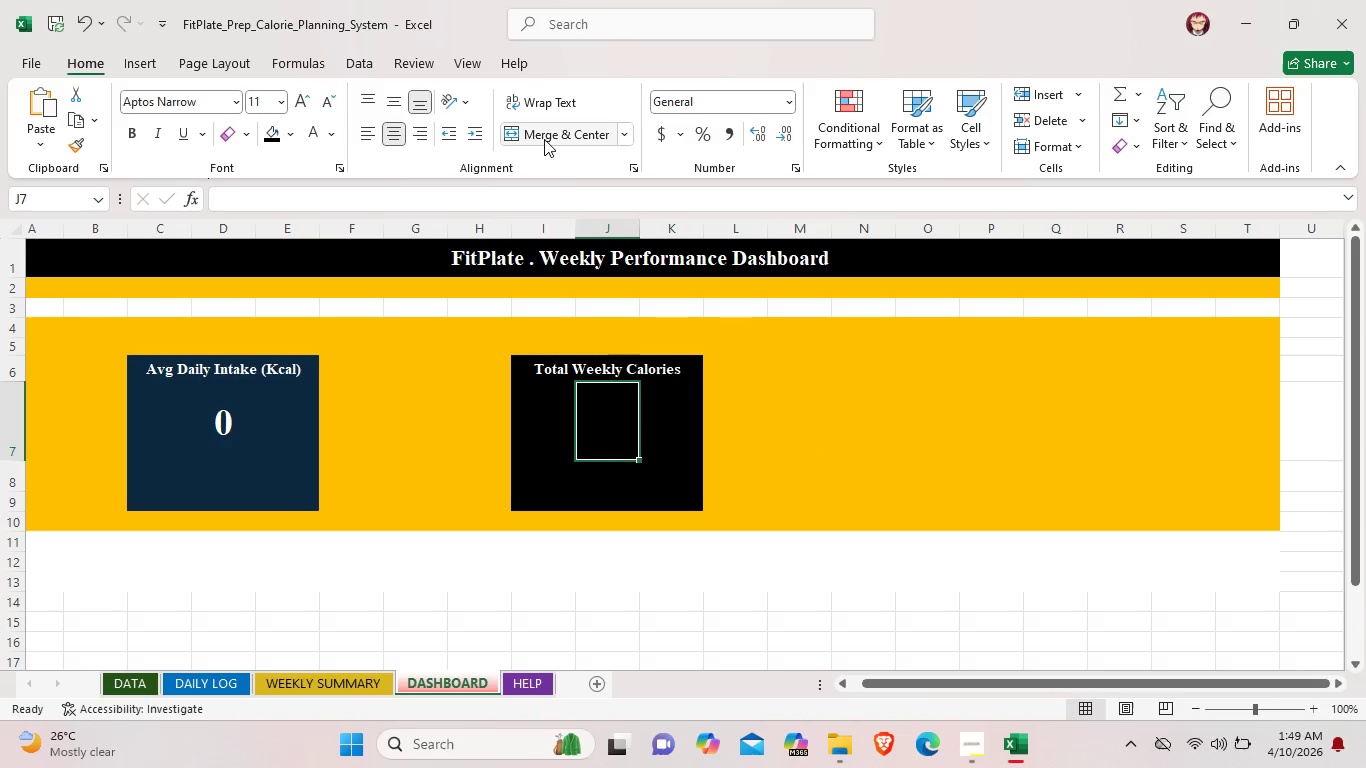 
left_click([544, 134])
 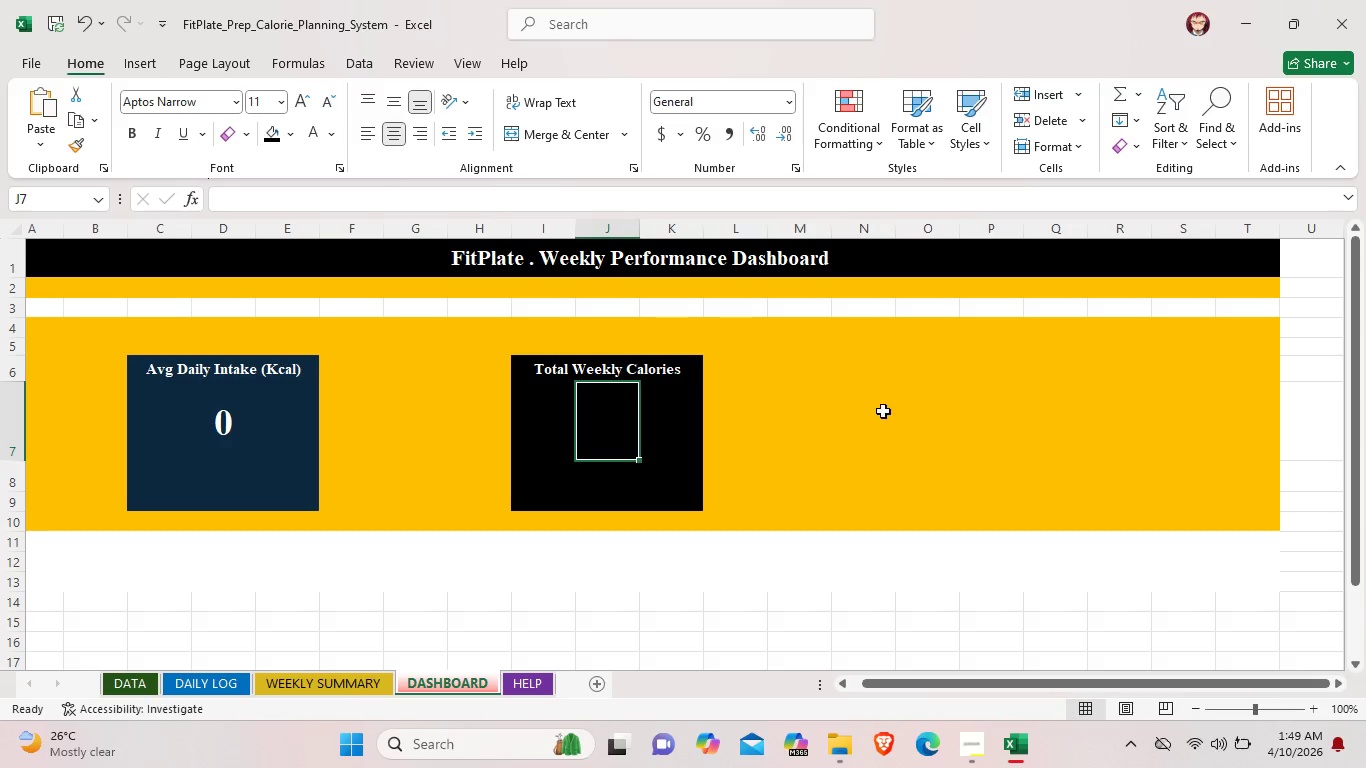 
left_click([883, 432])
 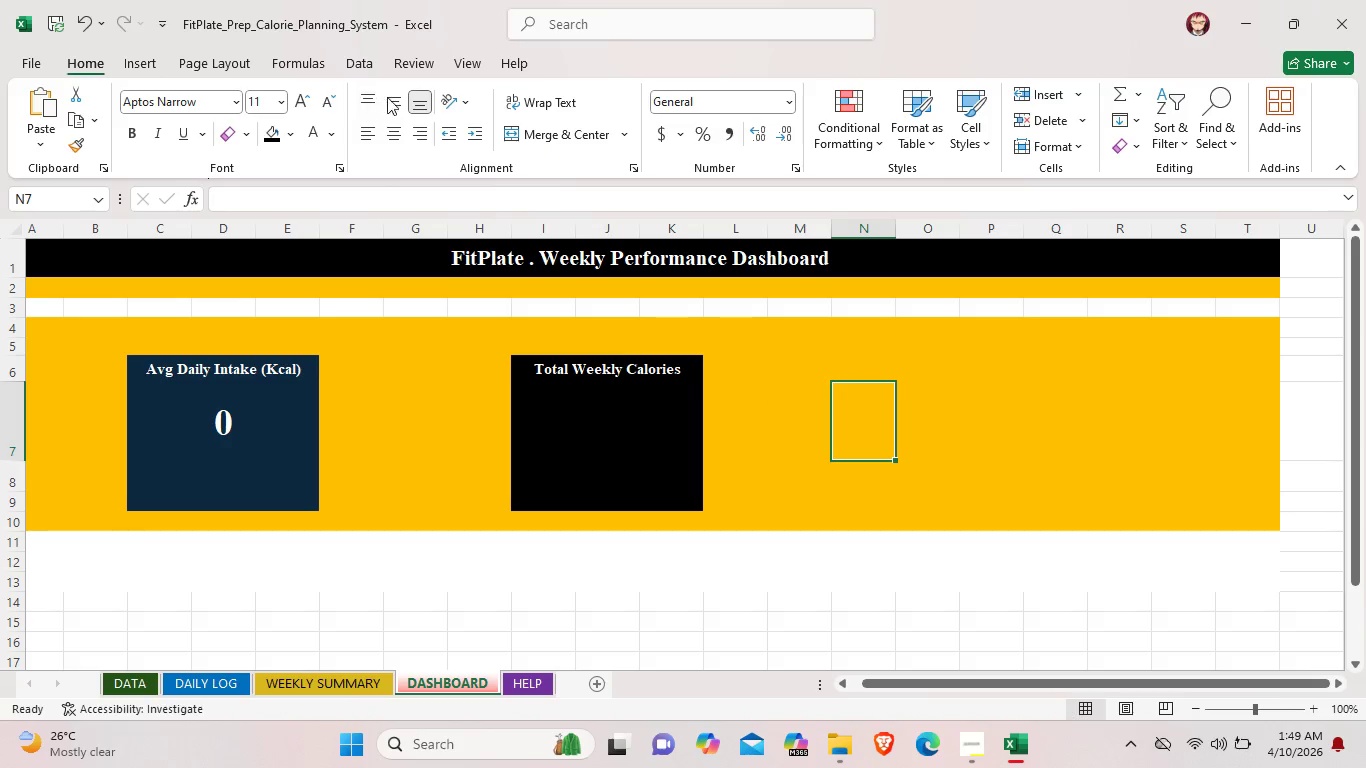 
left_click([389, 98])
 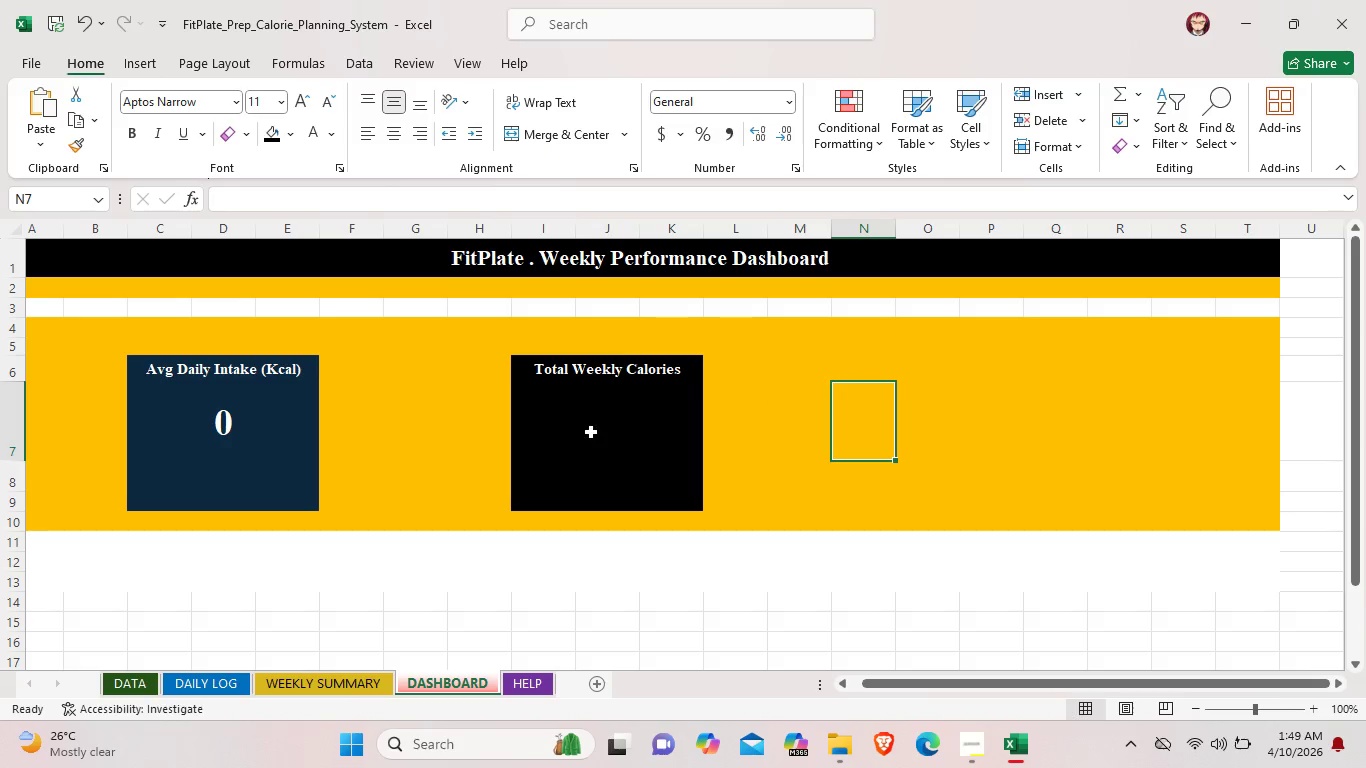 
left_click([599, 446])
 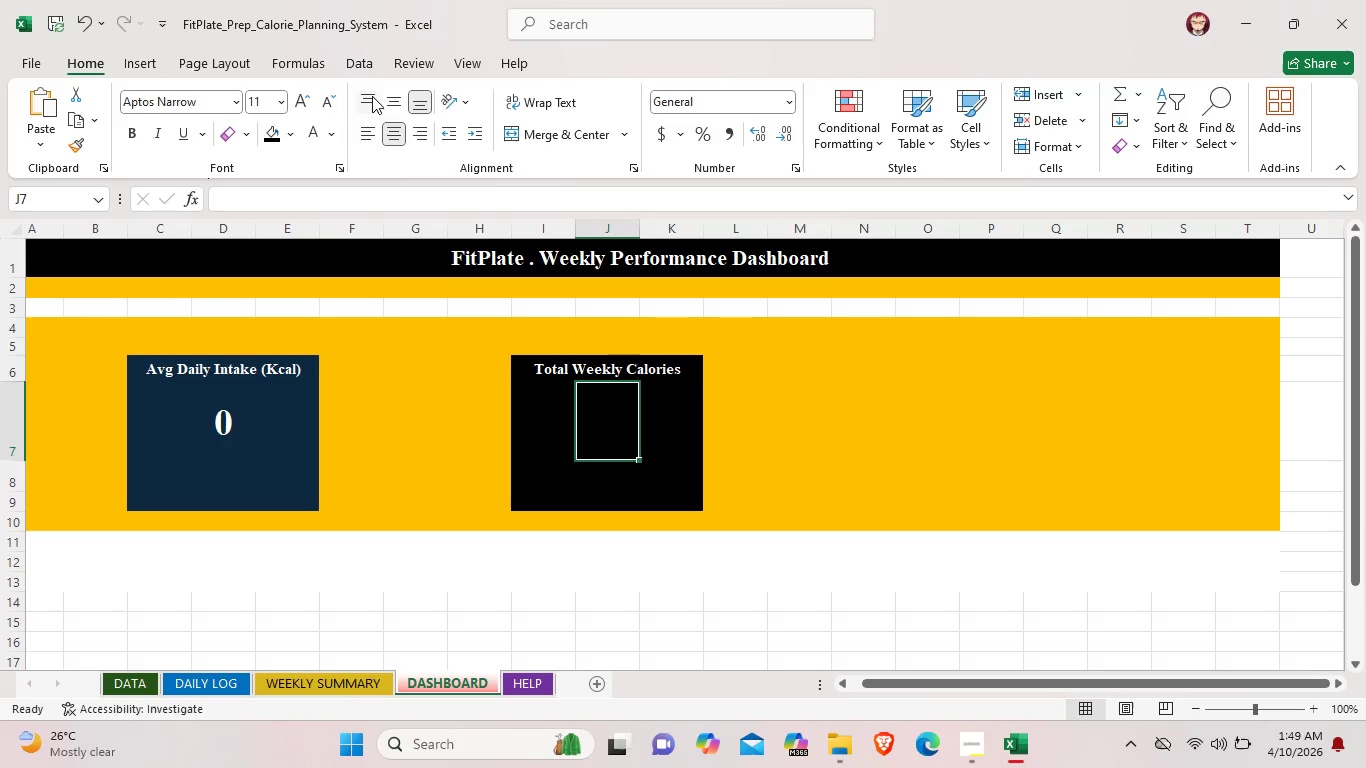 
left_click([391, 101])
 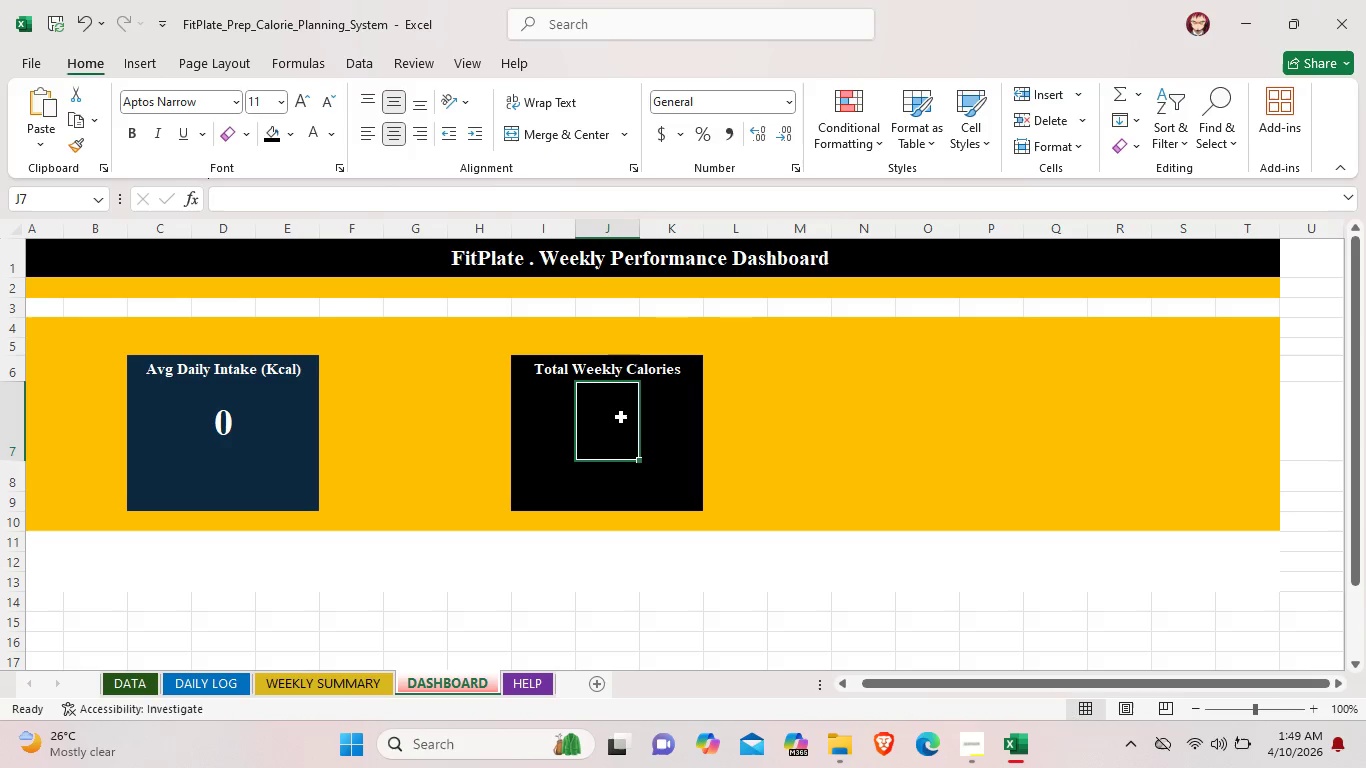 
left_click([616, 420])
 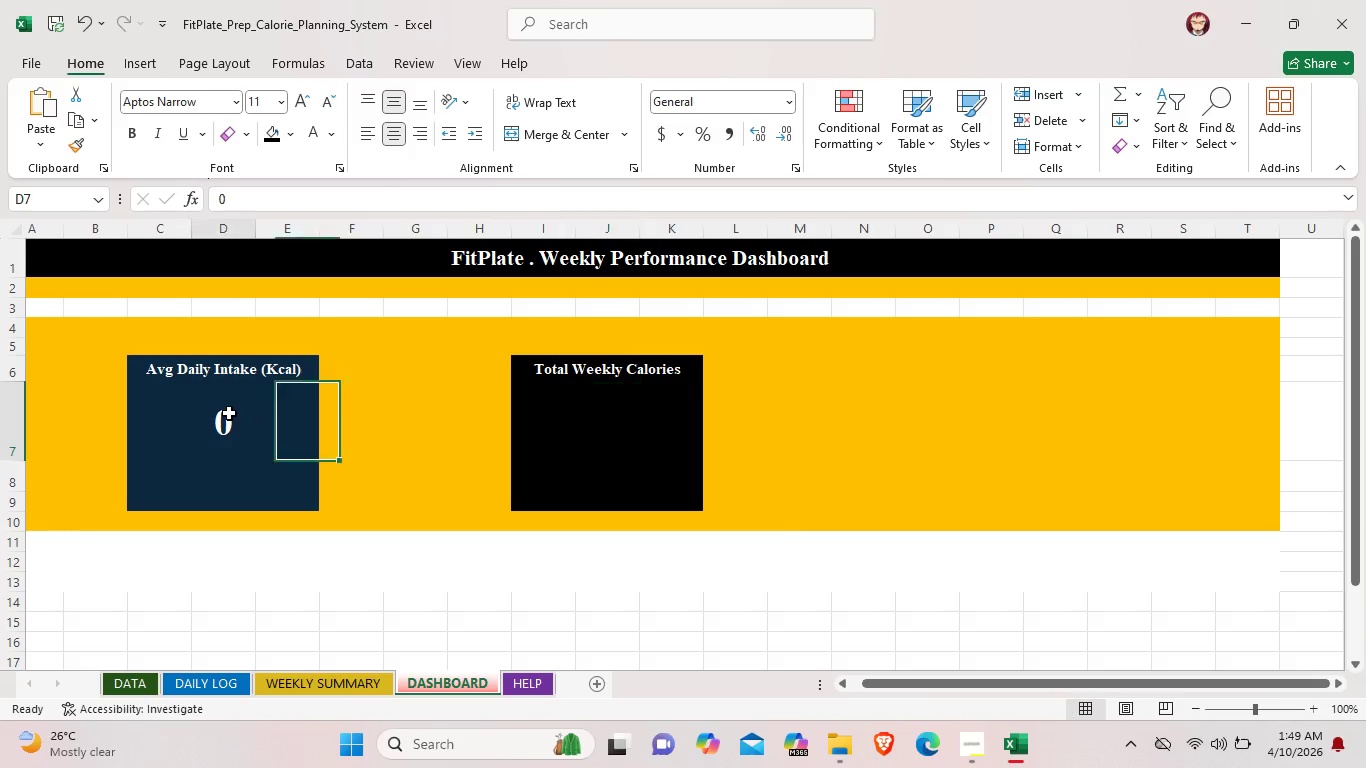 
double_click([229, 413])
 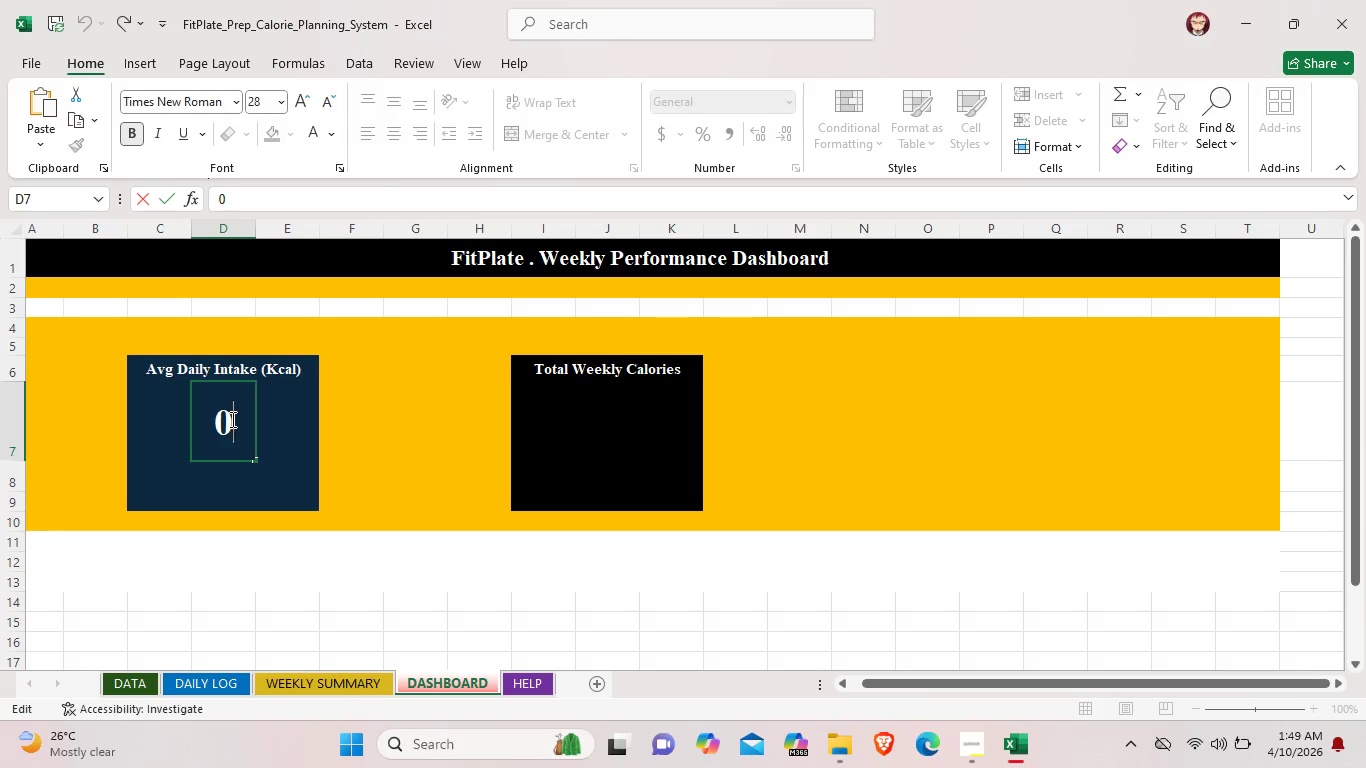 
left_click_drag(start_coordinate=[231, 419], to_coordinate=[206, 421])
 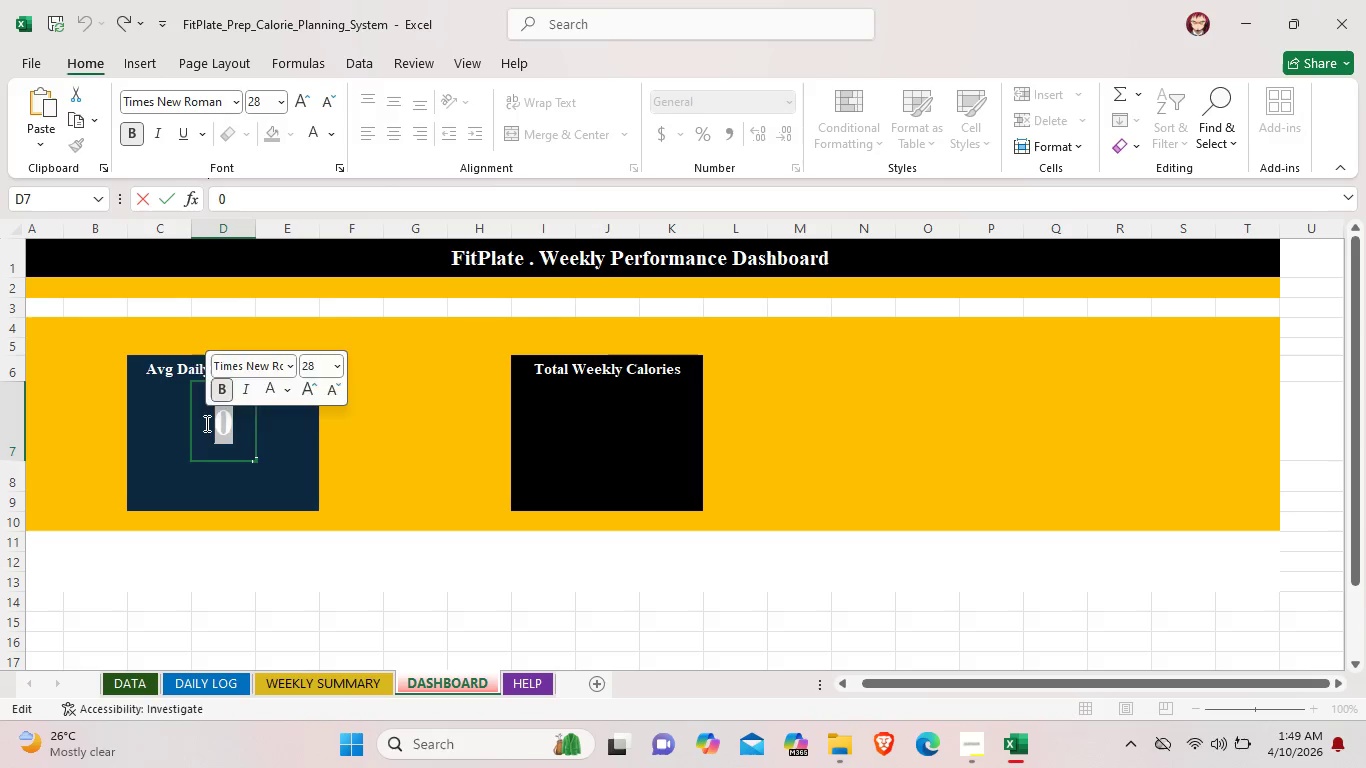 
key(Control+C)
 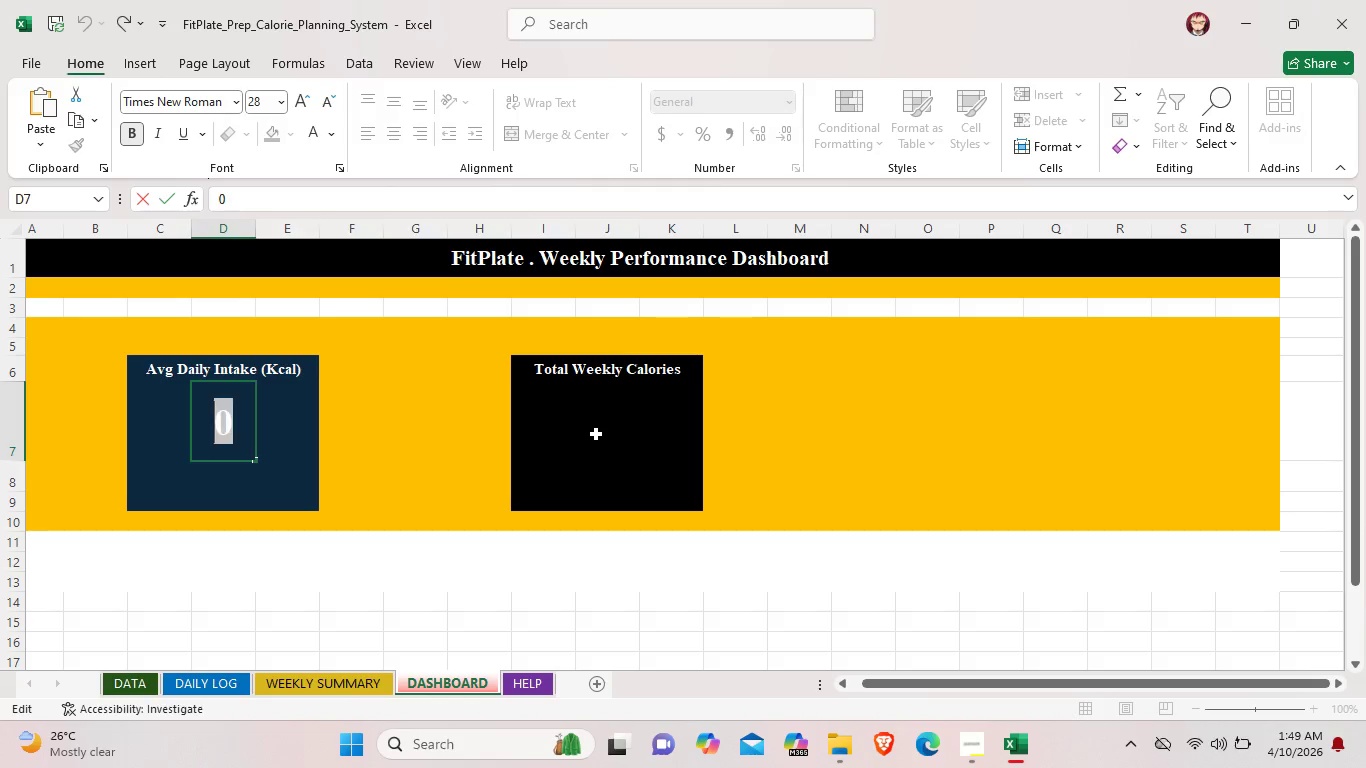 
double_click([596, 434])
 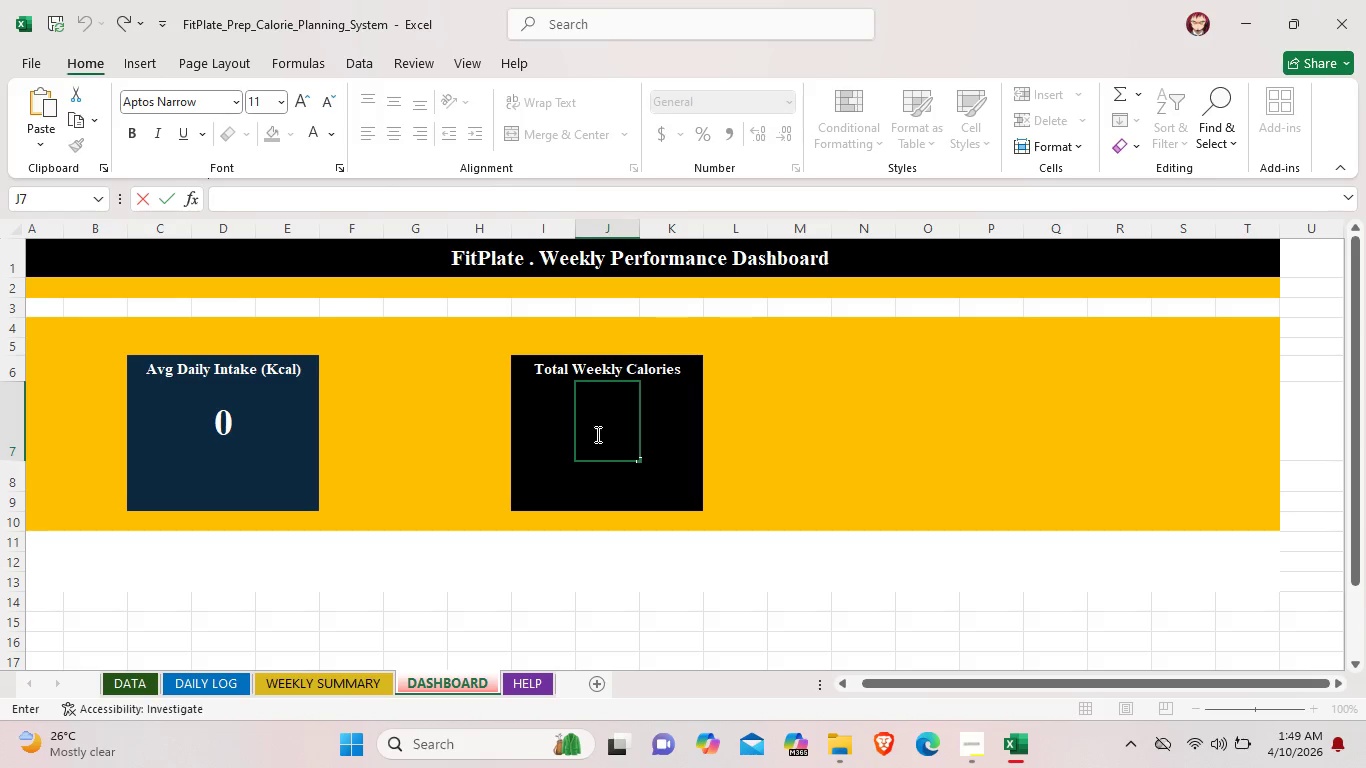 
key(Control+V)
 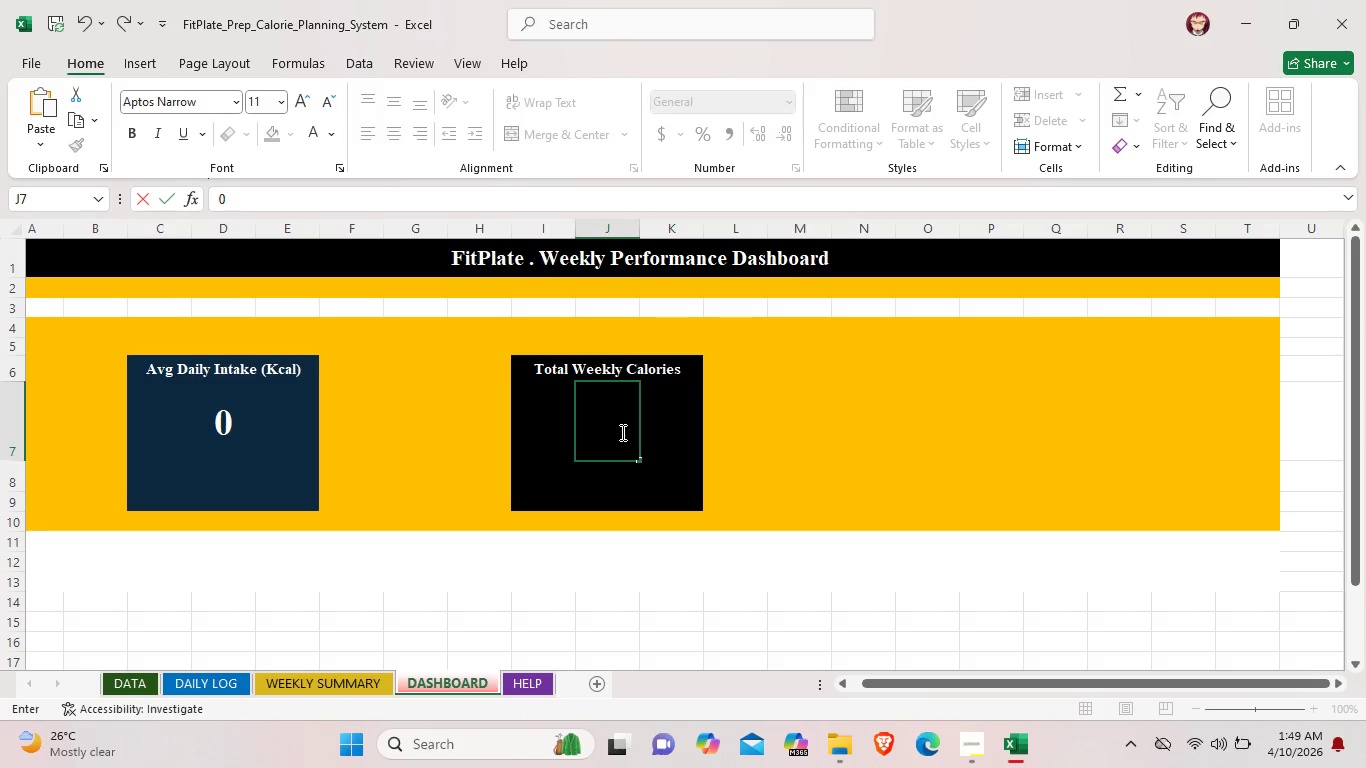 
left_click_drag(start_coordinate=[628, 432], to_coordinate=[585, 411])
 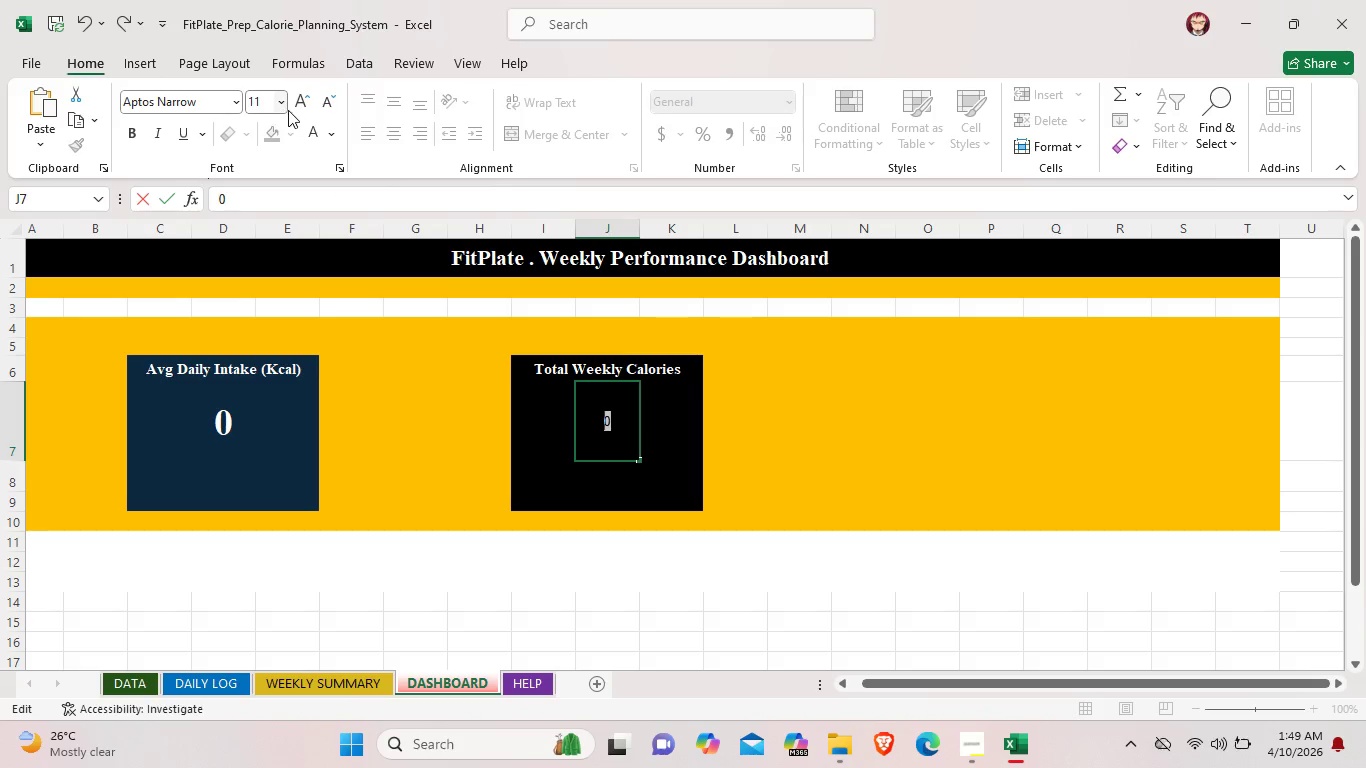 
left_click([296, 109])
 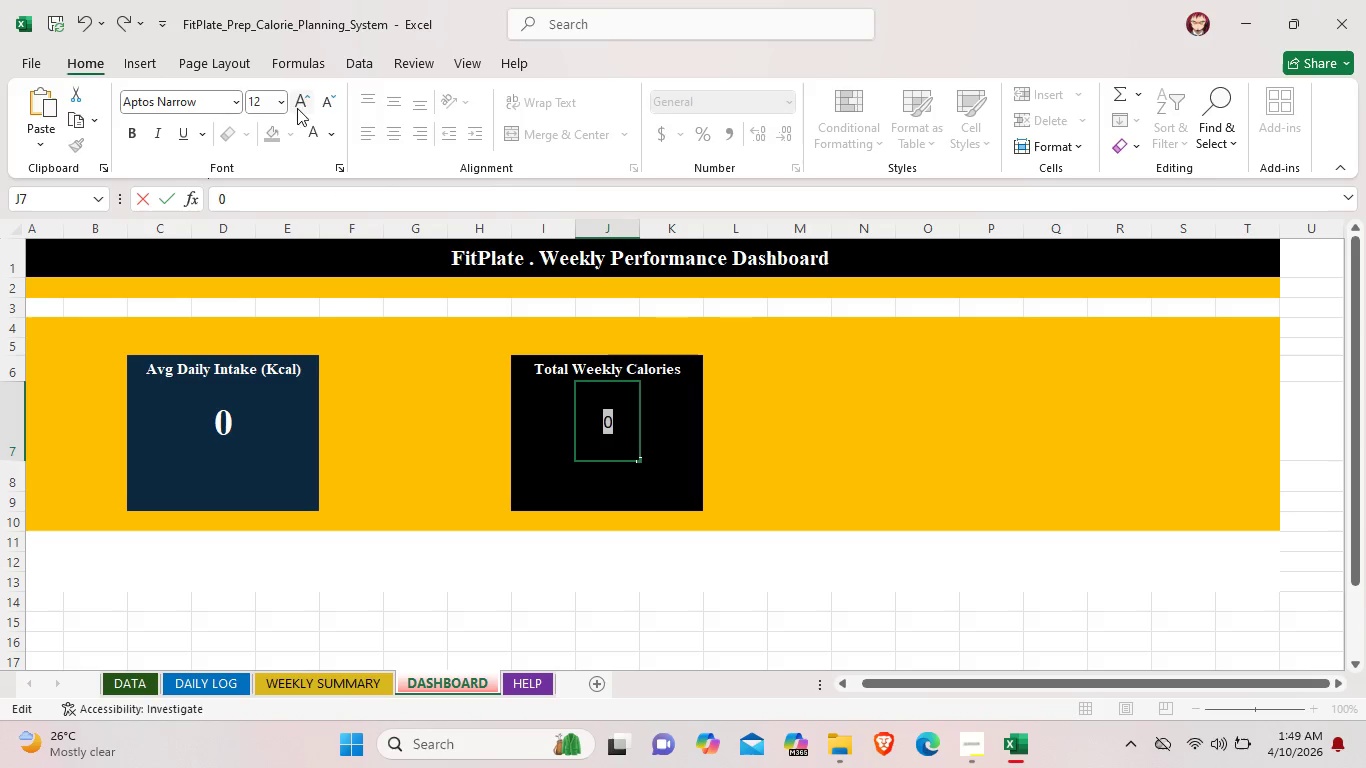 
triple_click([297, 108])
 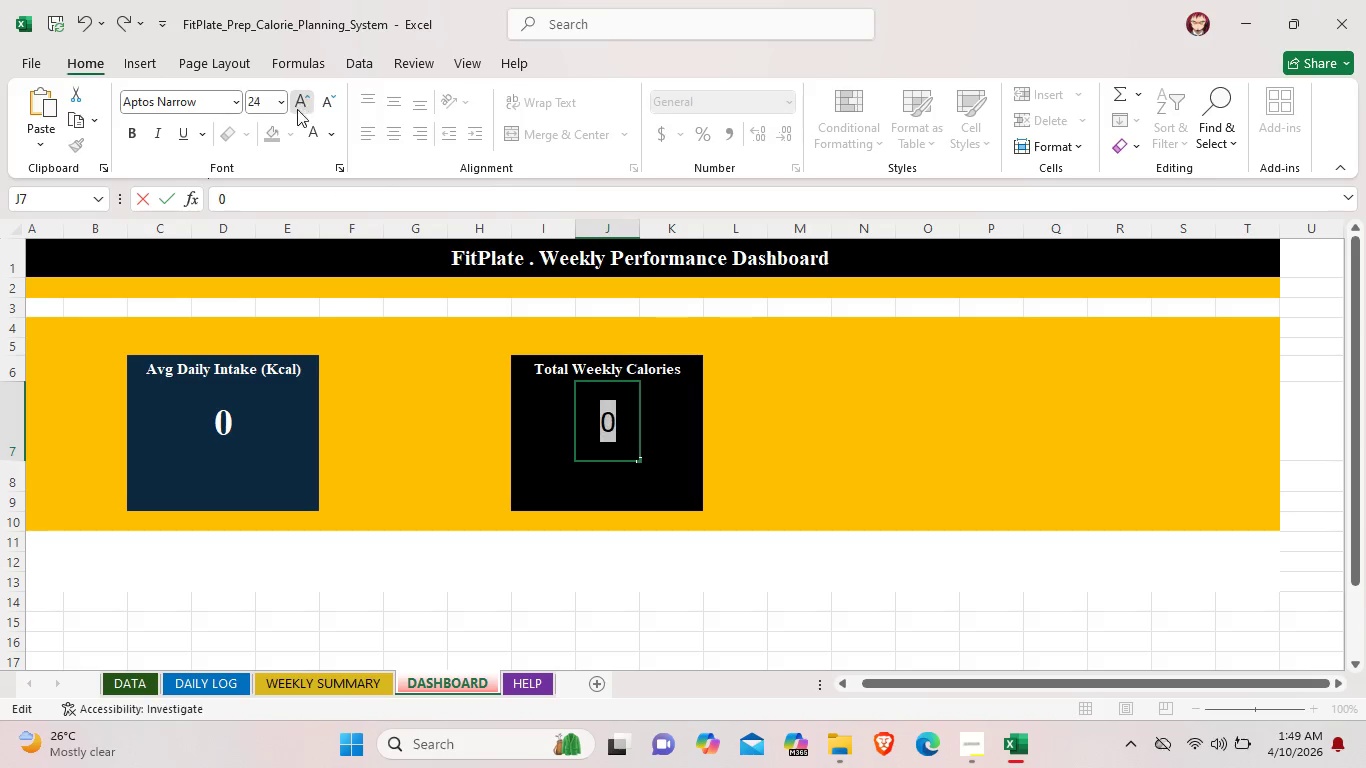 
left_click_drag(start_coordinate=[300, 105], to_coordinate=[295, 111])
 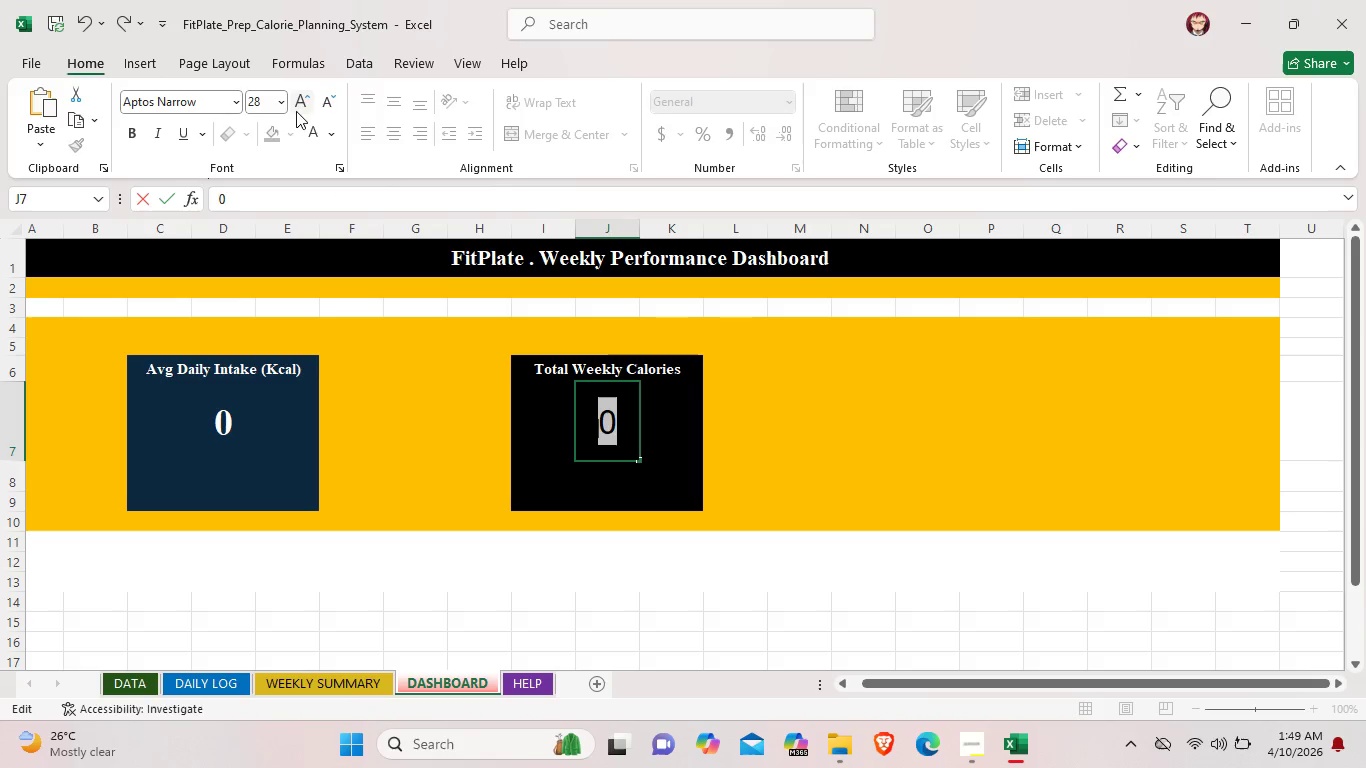 
left_click([296, 111])
 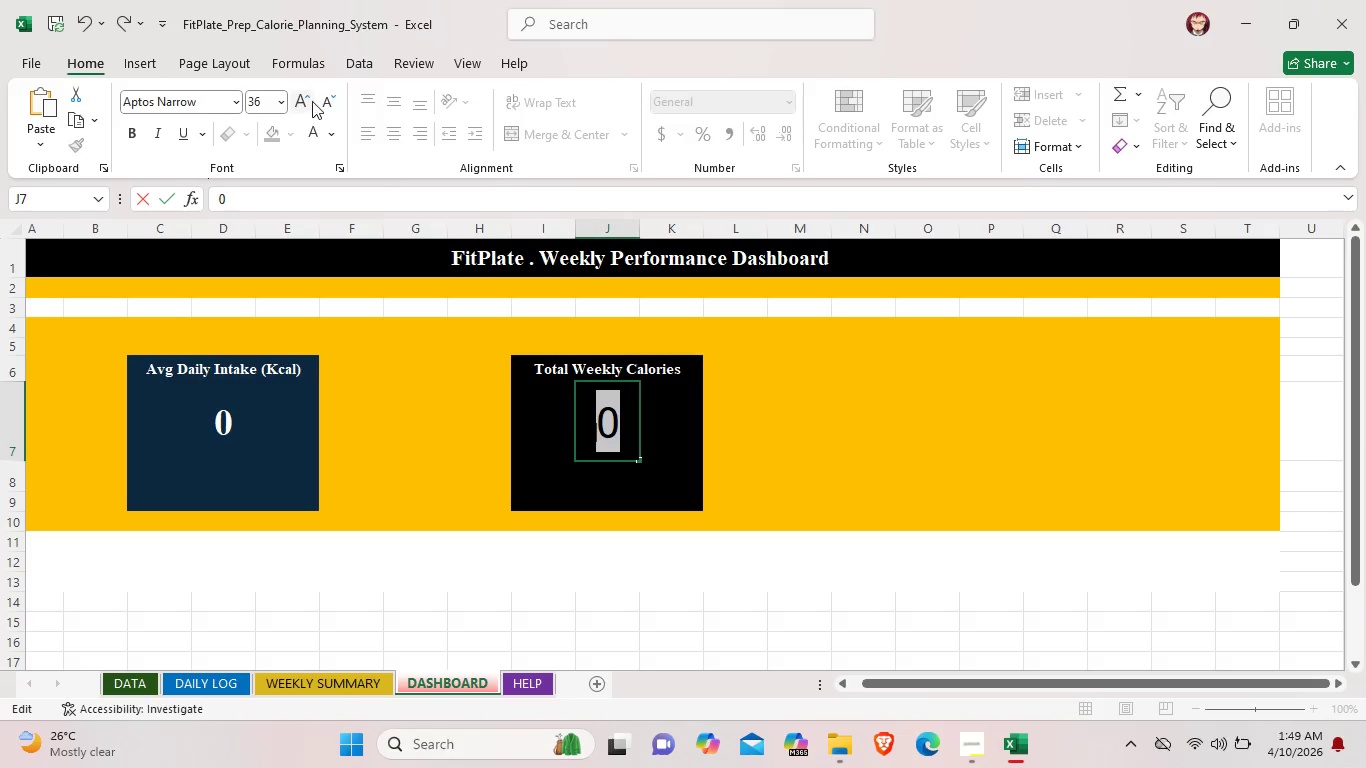 
left_click([317, 101])
 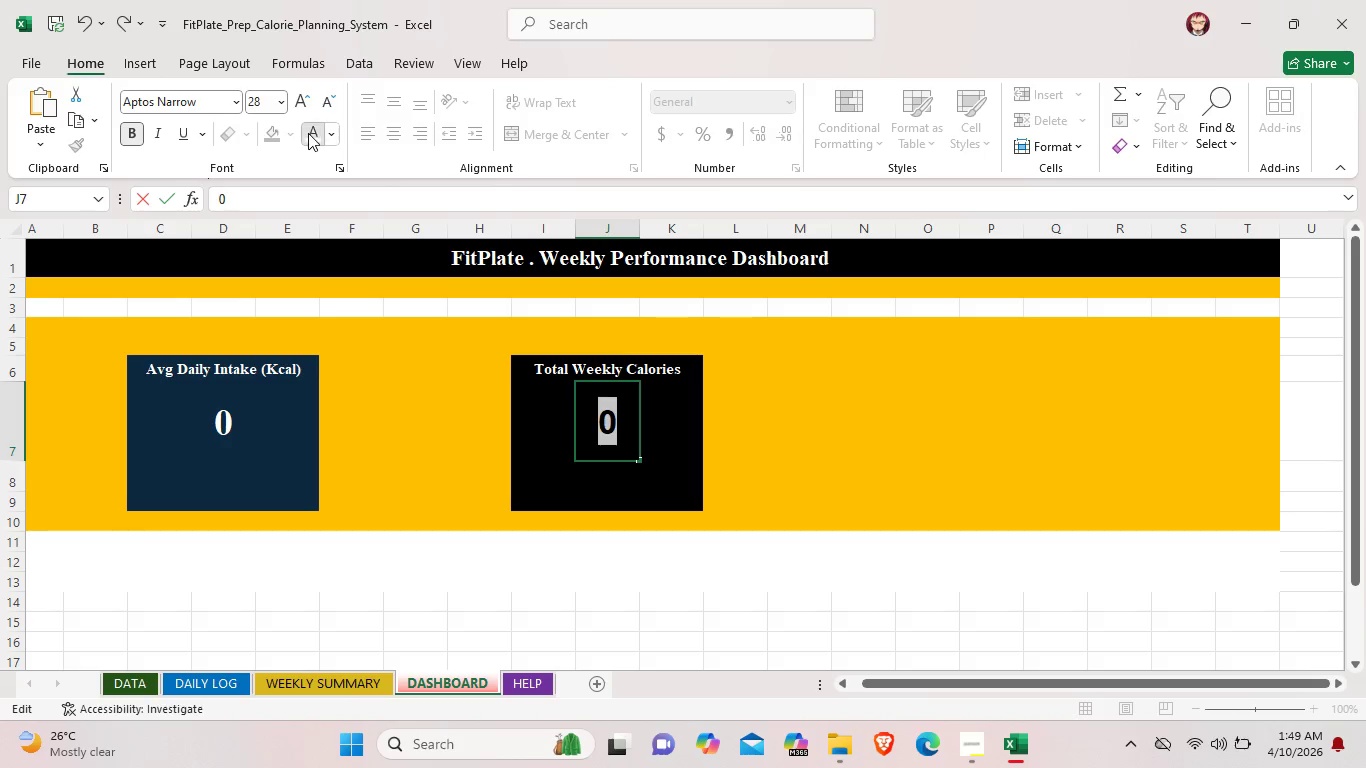 
mouse_move([259, 104])
 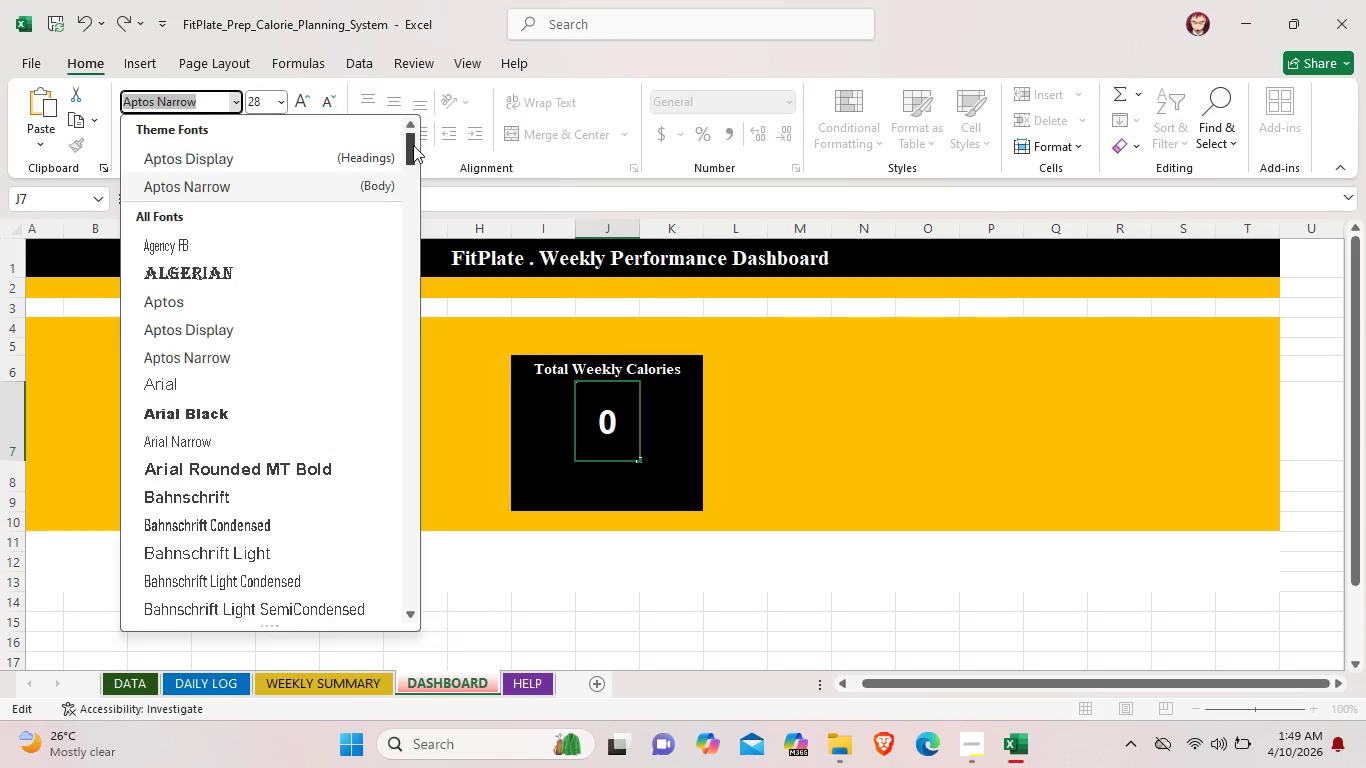 
left_click_drag(start_coordinate=[413, 146], to_coordinate=[442, 493])
 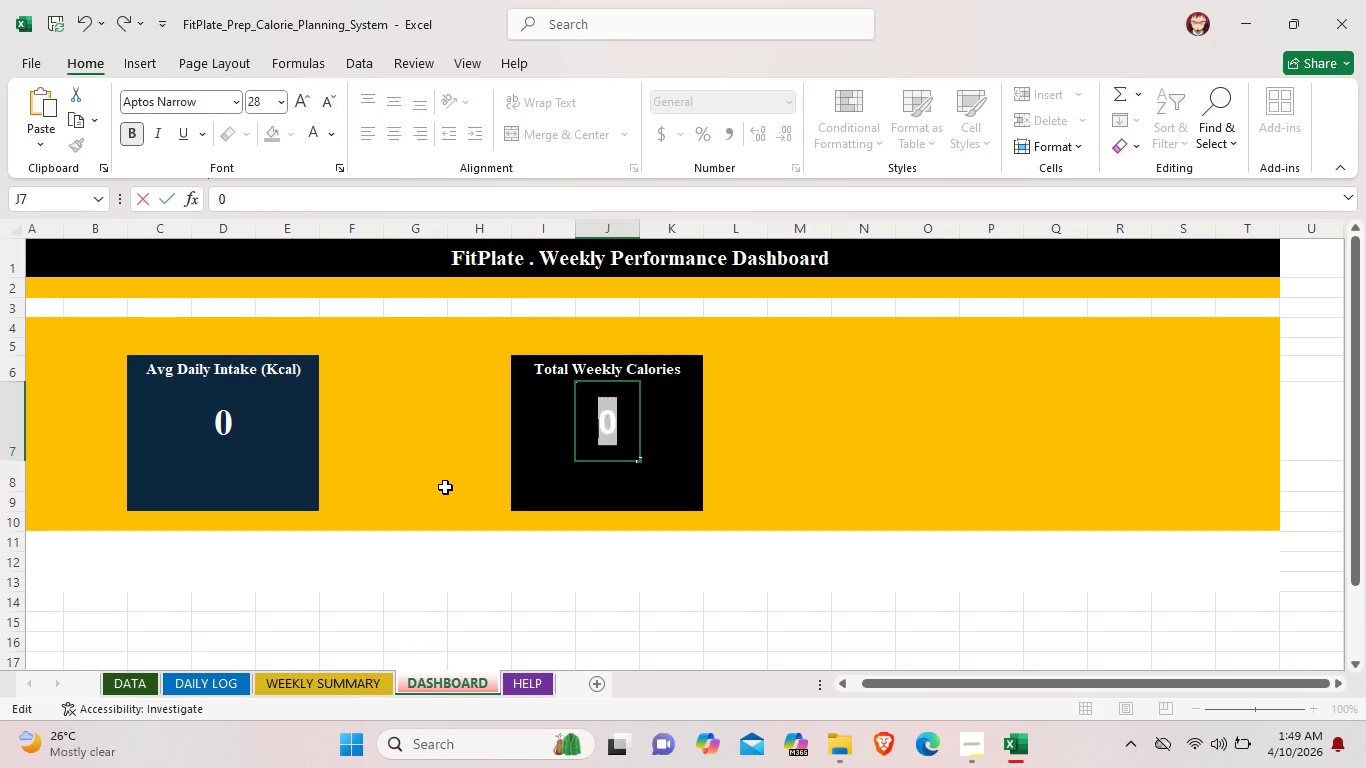 
left_click_drag(start_coordinate=[442, 493], to_coordinate=[444, 487])
 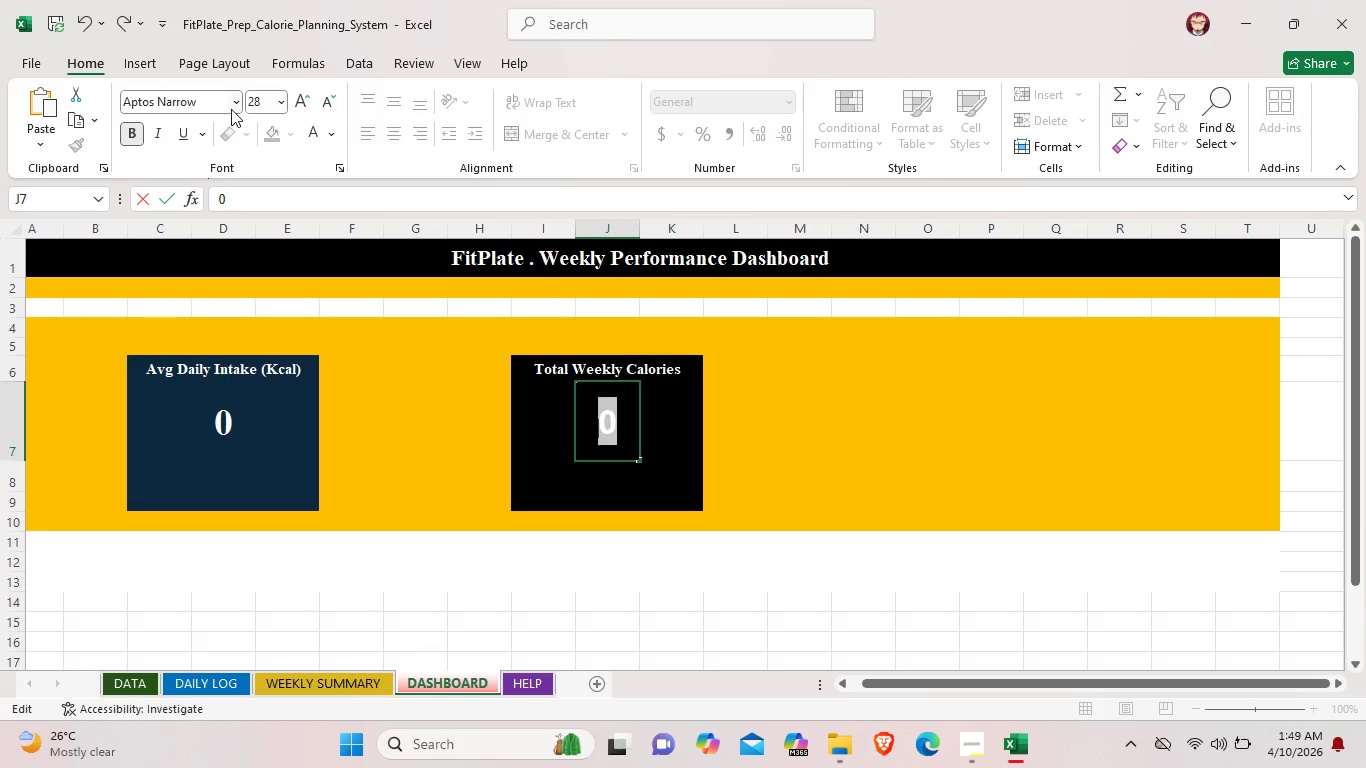 
left_click([232, 100])
 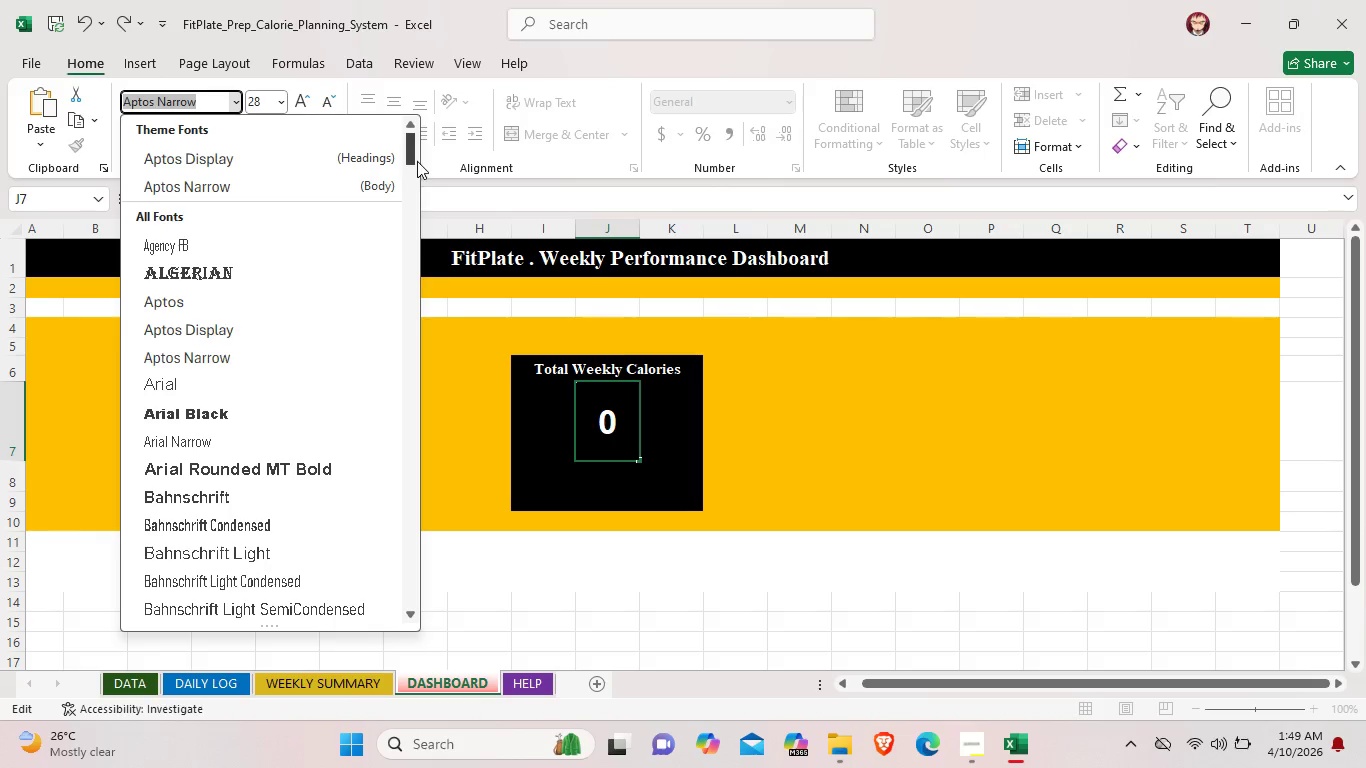 
left_click_drag(start_coordinate=[415, 155], to_coordinate=[406, 576])
 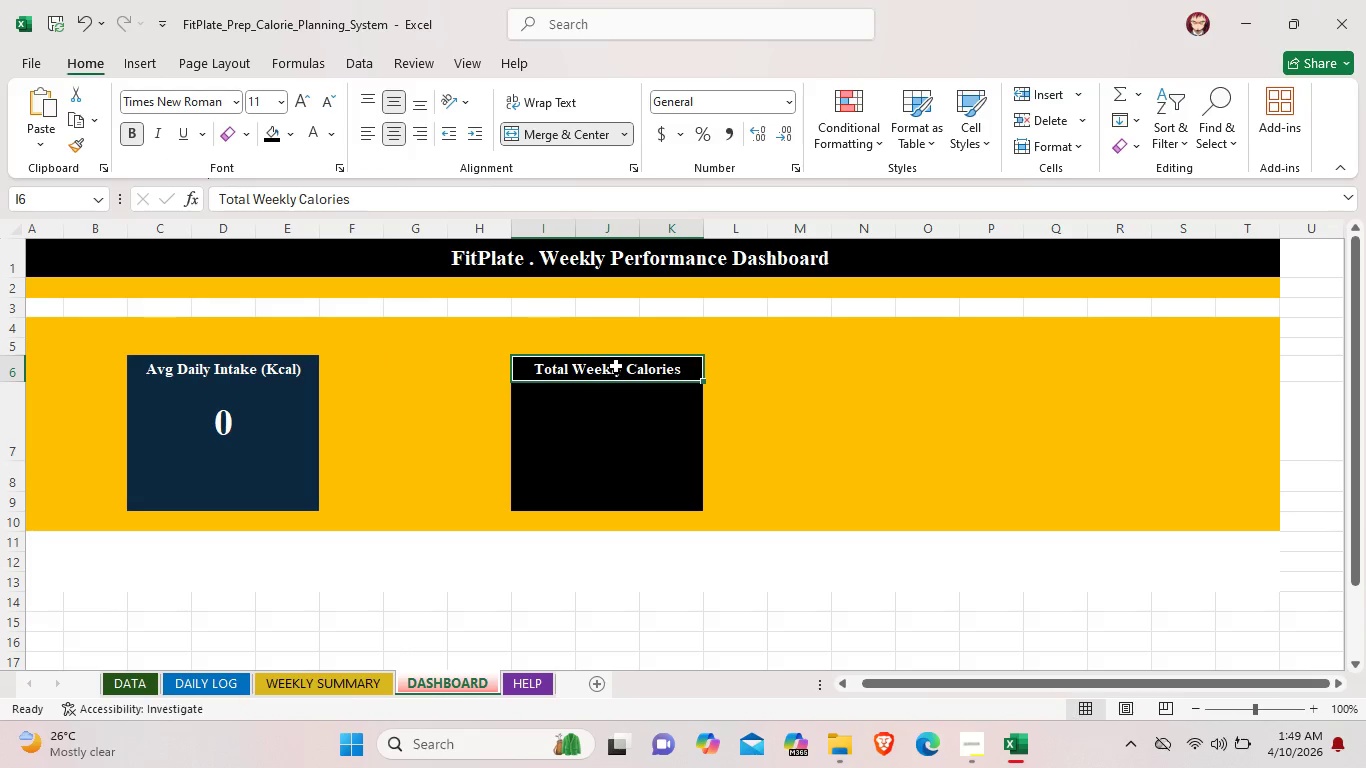 
double_click([614, 444])
 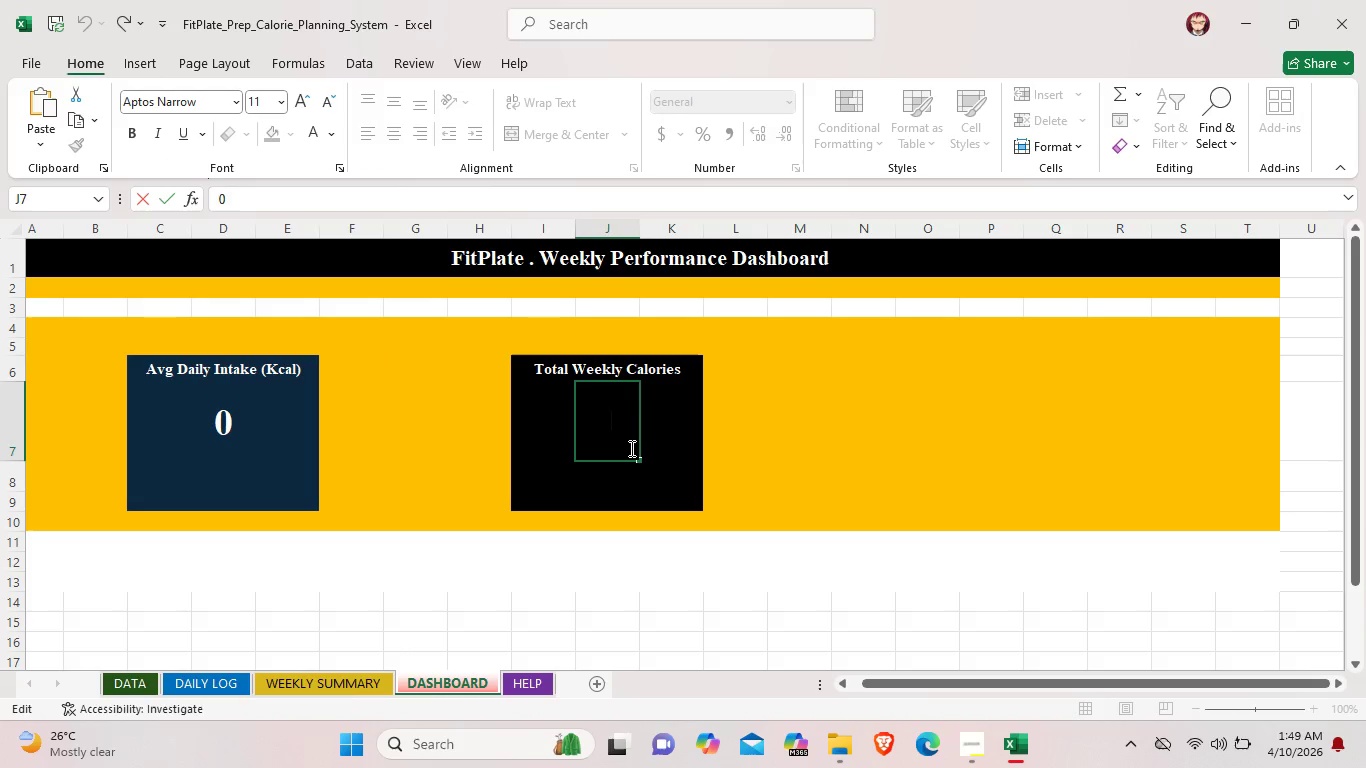 
left_click_drag(start_coordinate=[630, 448], to_coordinate=[583, 409])
 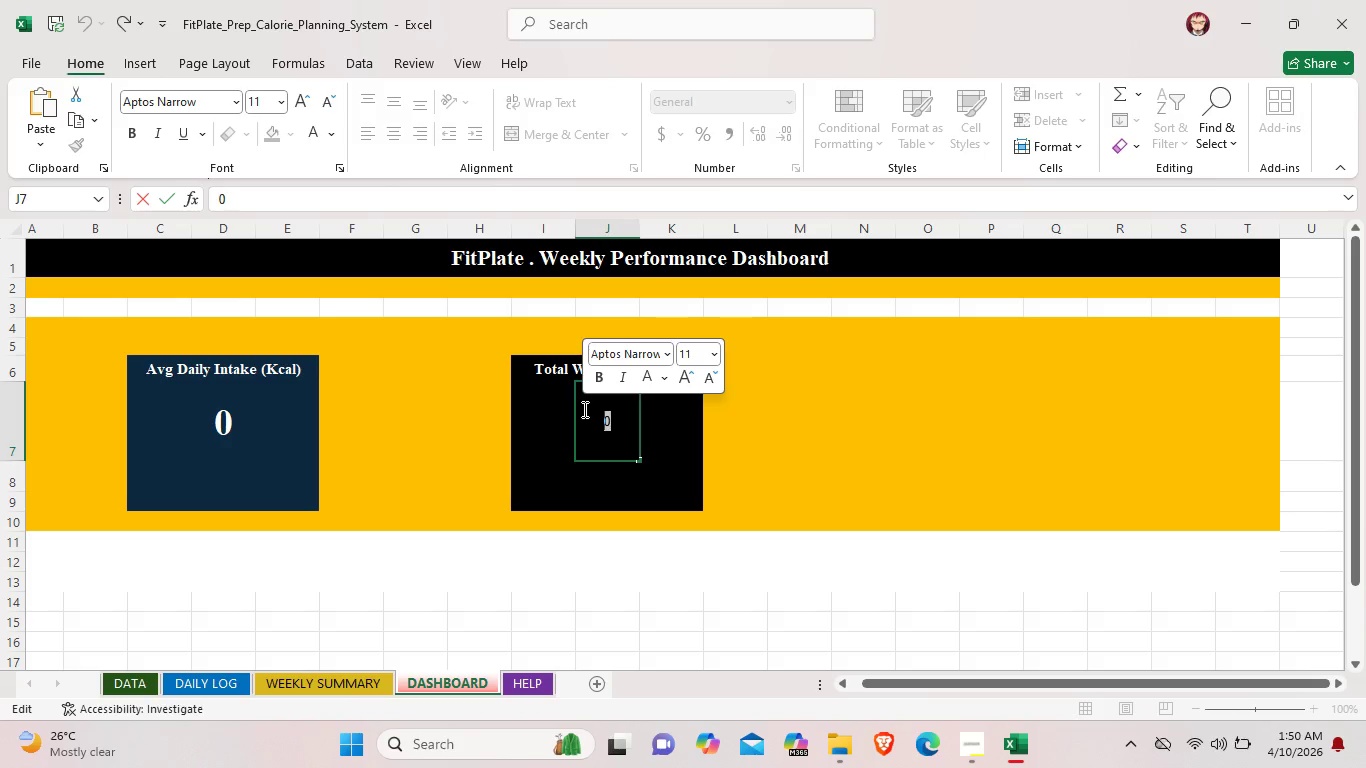 
wait(7.22)
 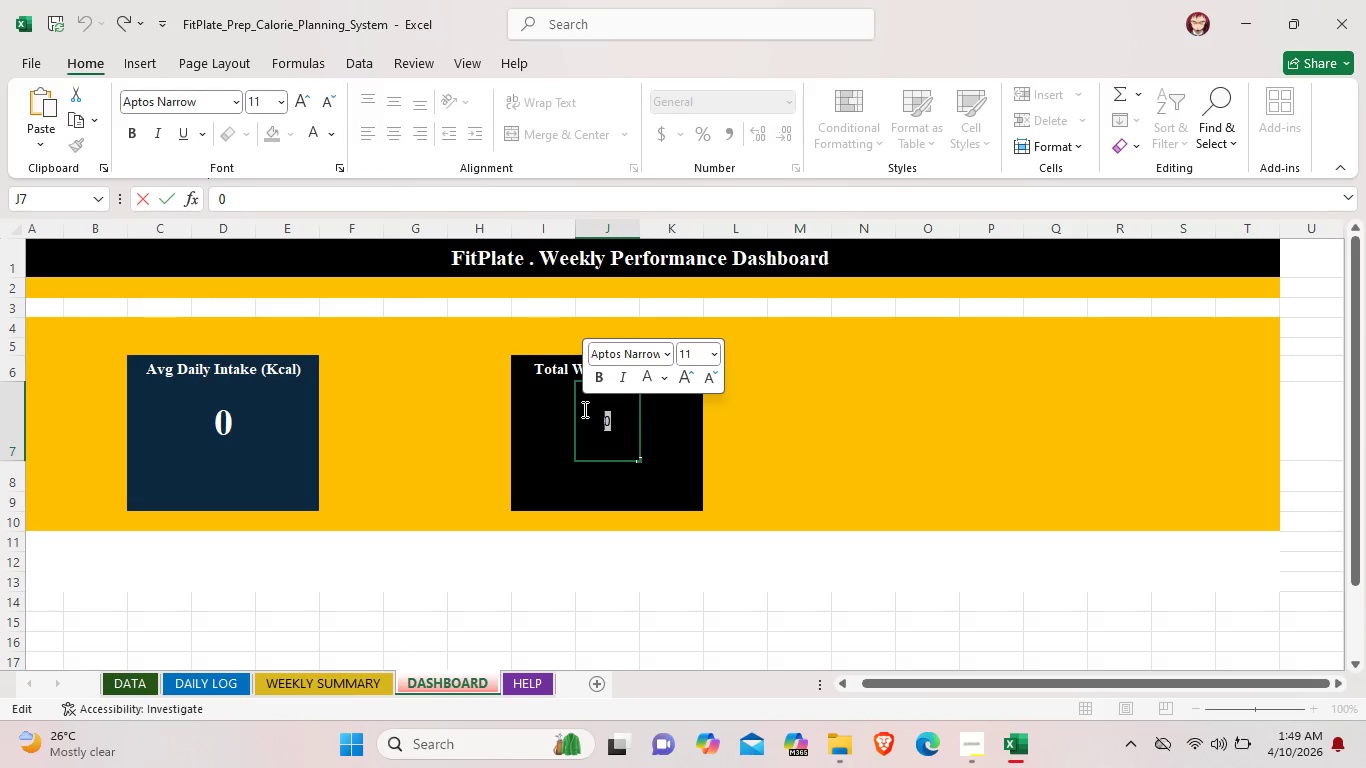 
left_click([219, 451])
 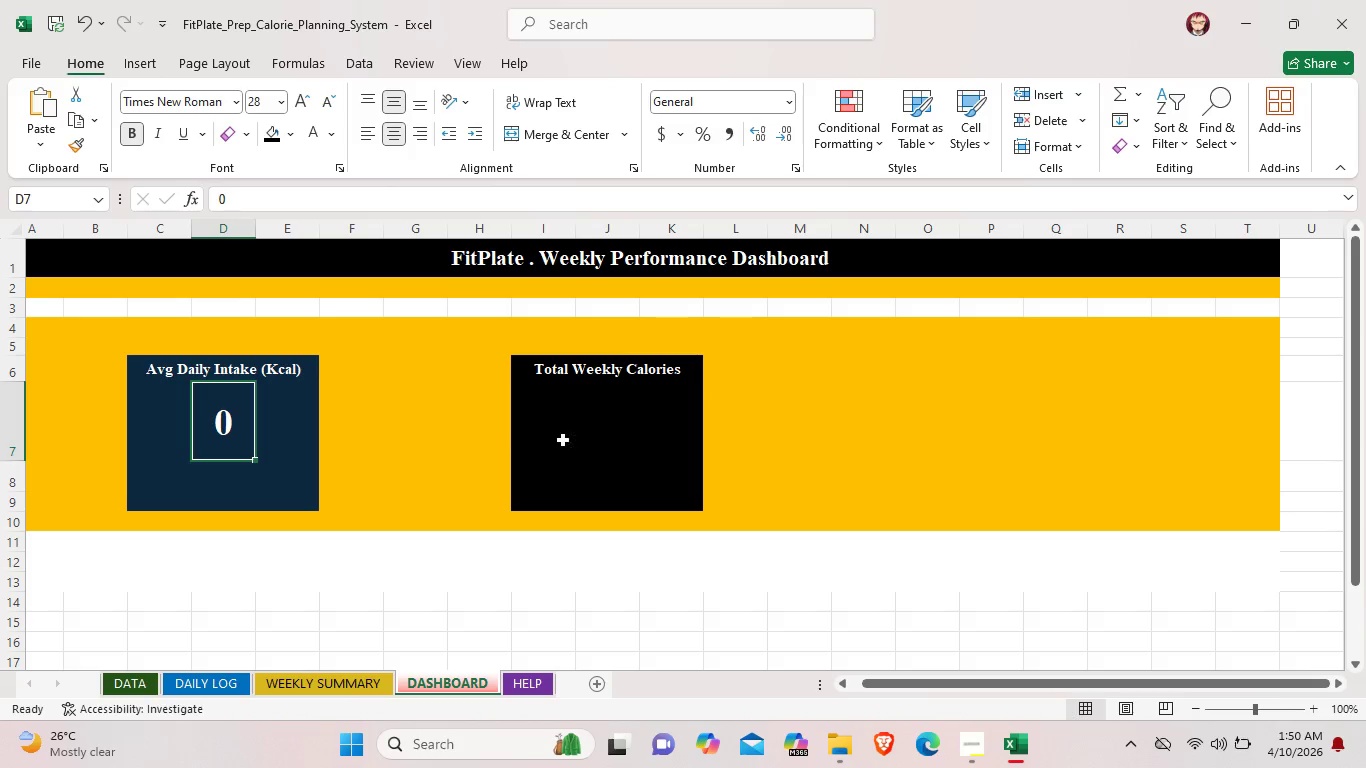 
double_click([625, 446])
 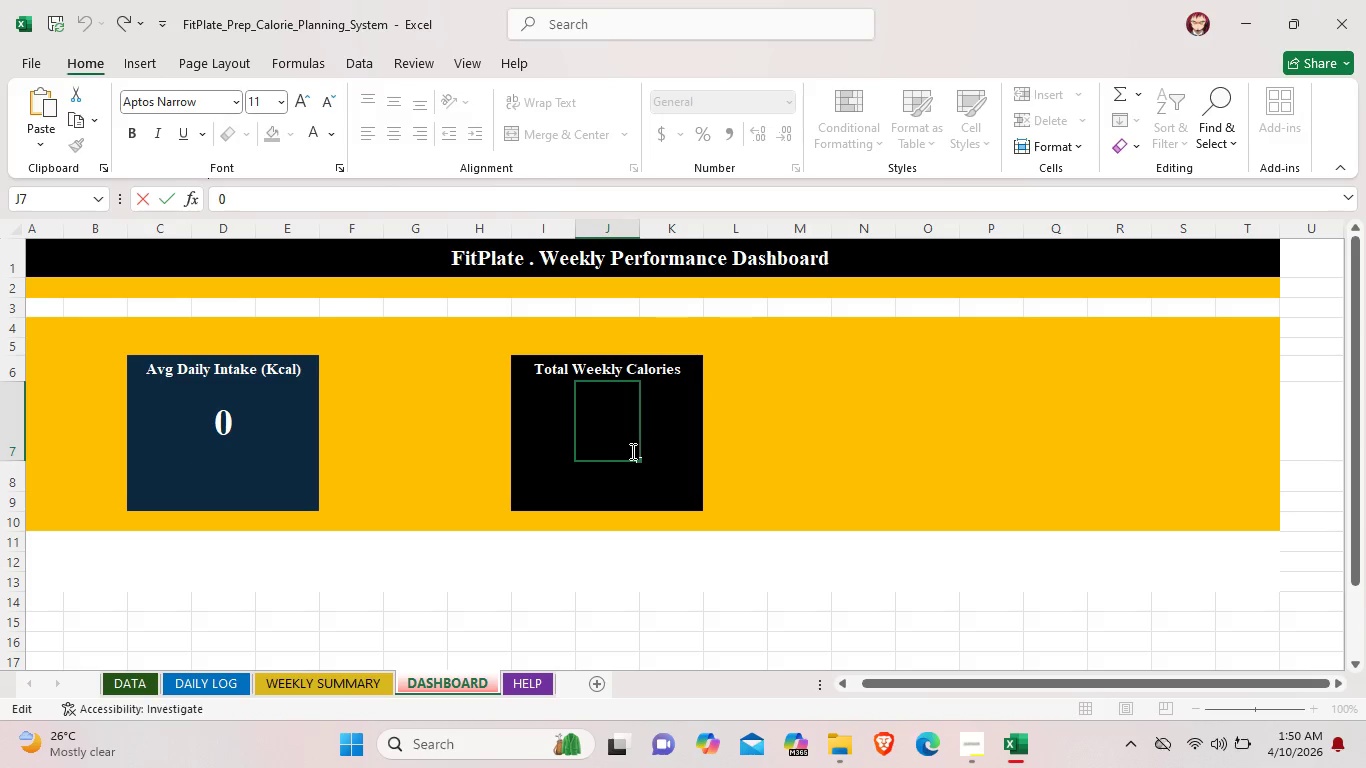 
left_click_drag(start_coordinate=[631, 451], to_coordinate=[583, 387])
 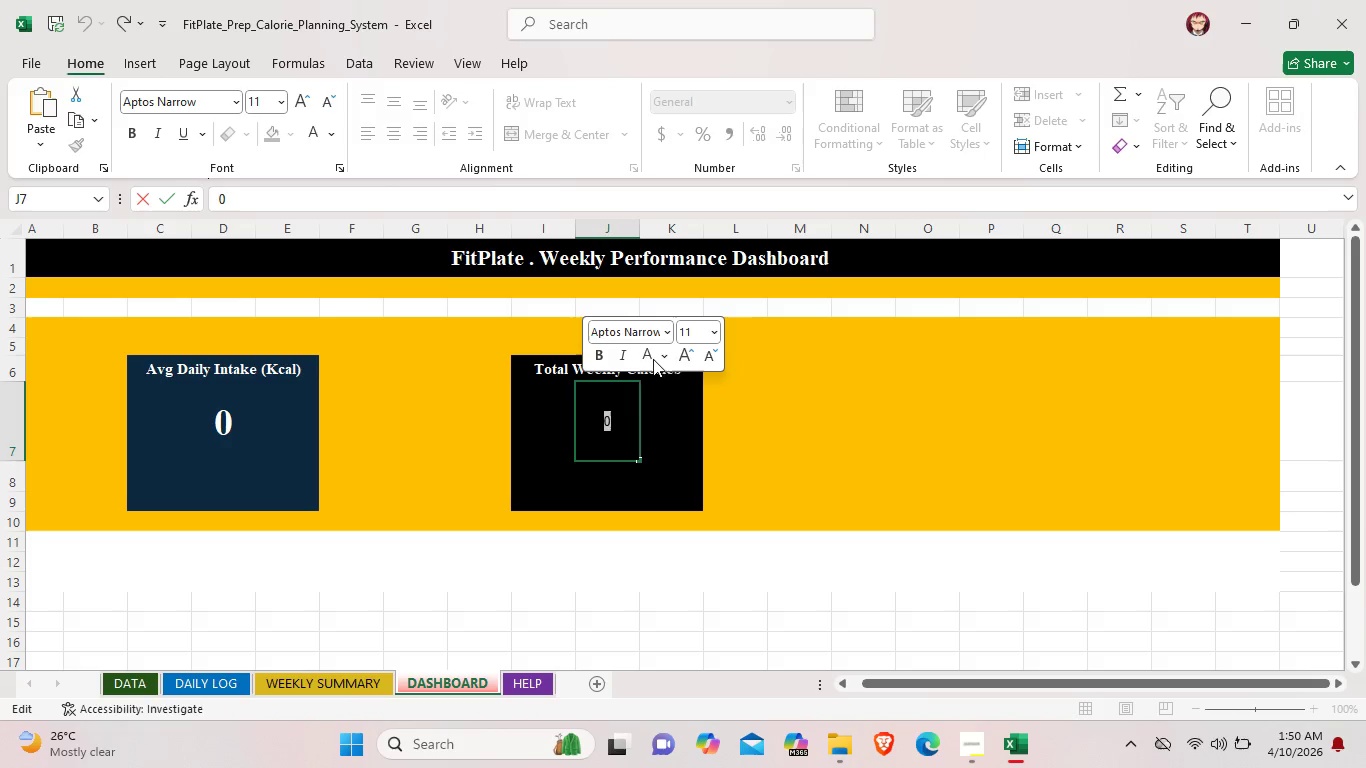 
left_click([711, 330])
 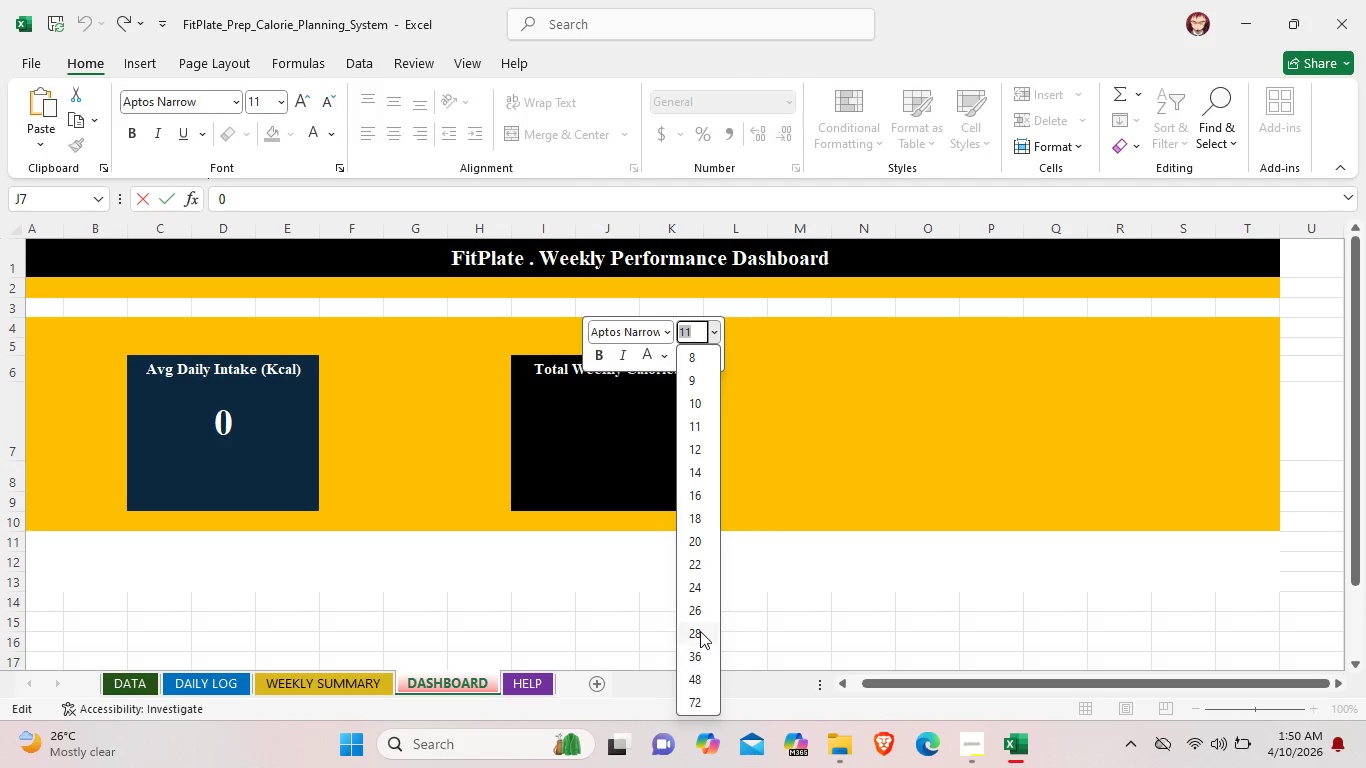 
left_click([700, 631])
 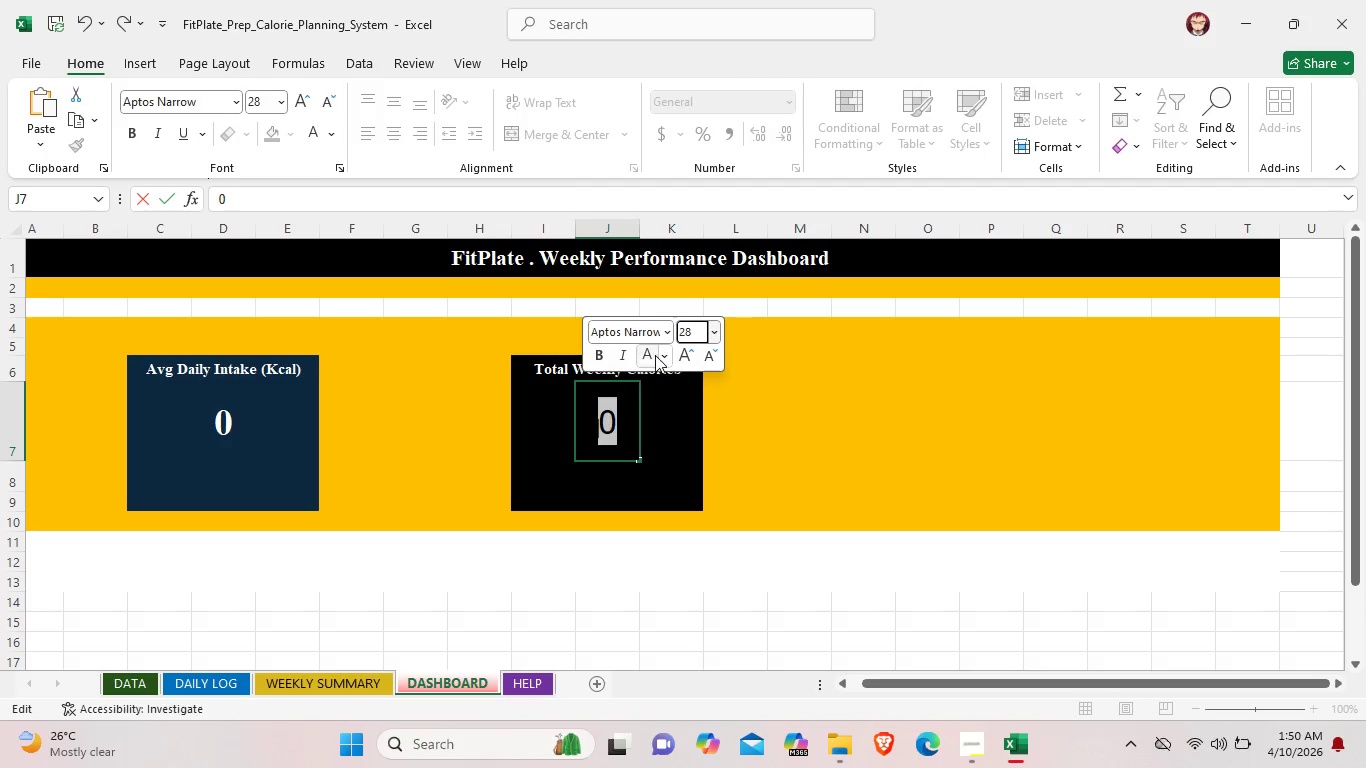 
left_click([646, 354])
 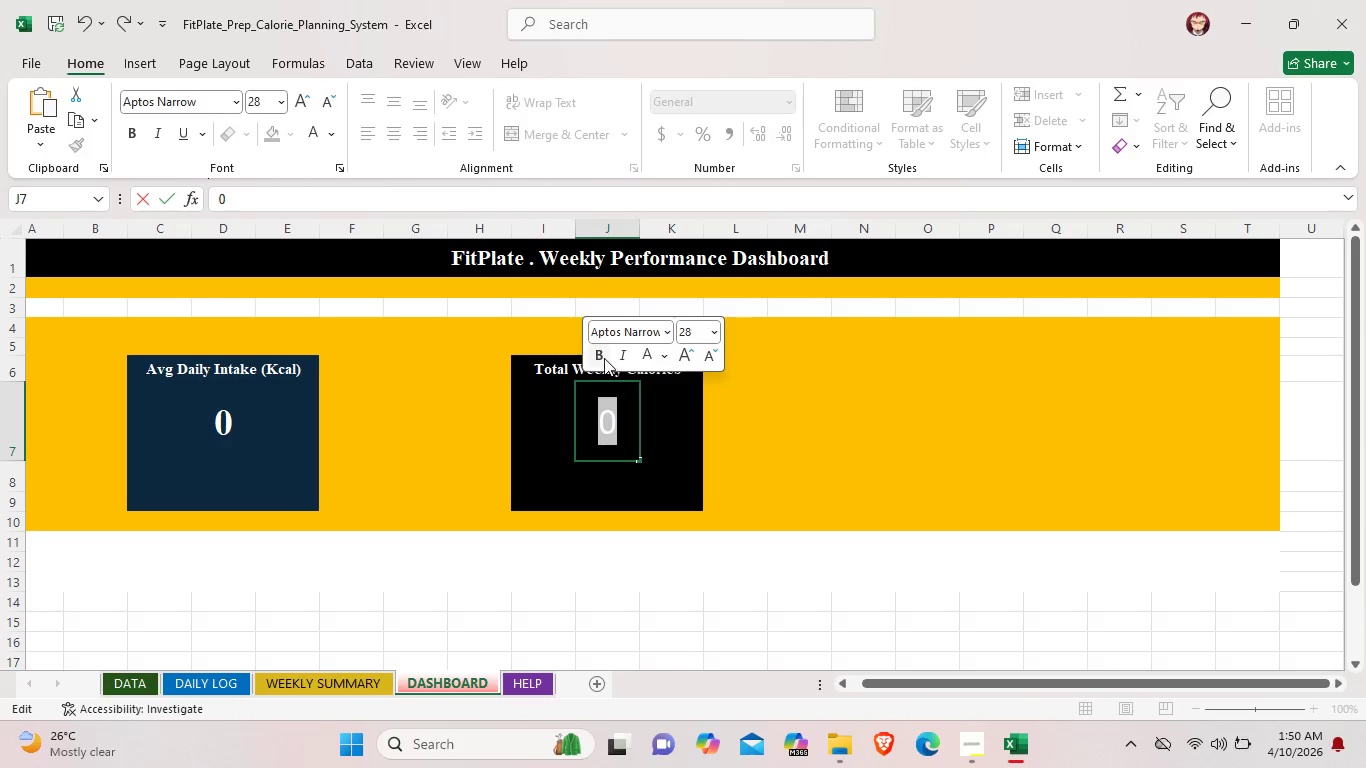 
left_click([601, 358])
 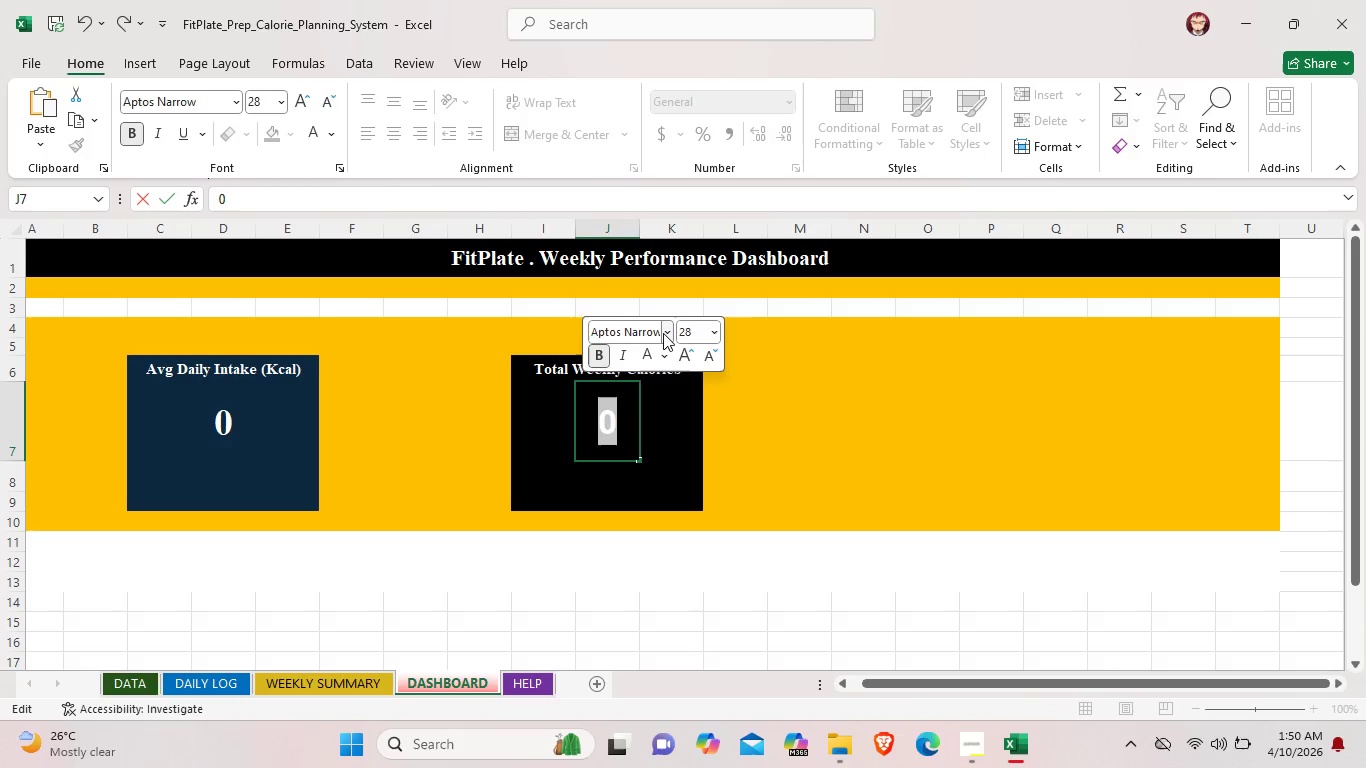 
left_click([665, 331])
 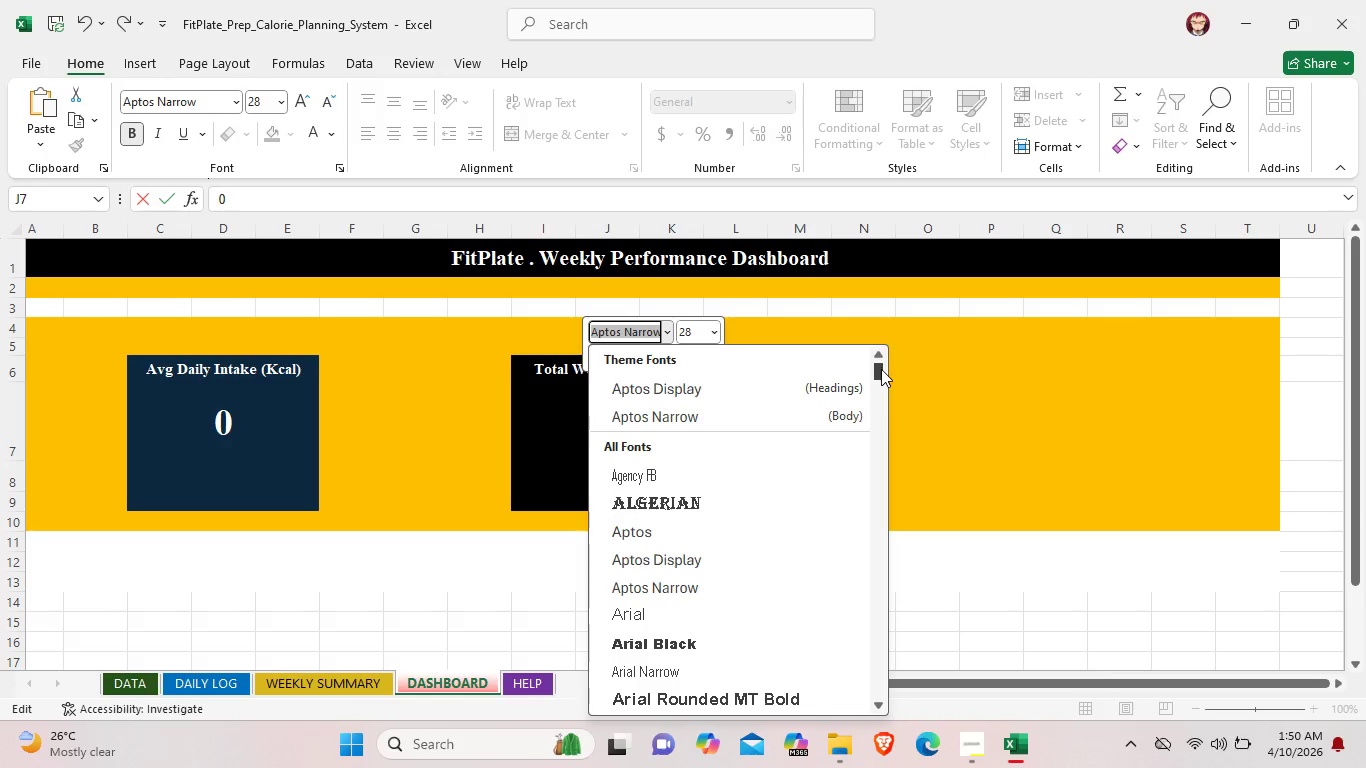 
left_click_drag(start_coordinate=[881, 370], to_coordinate=[873, 665])
 